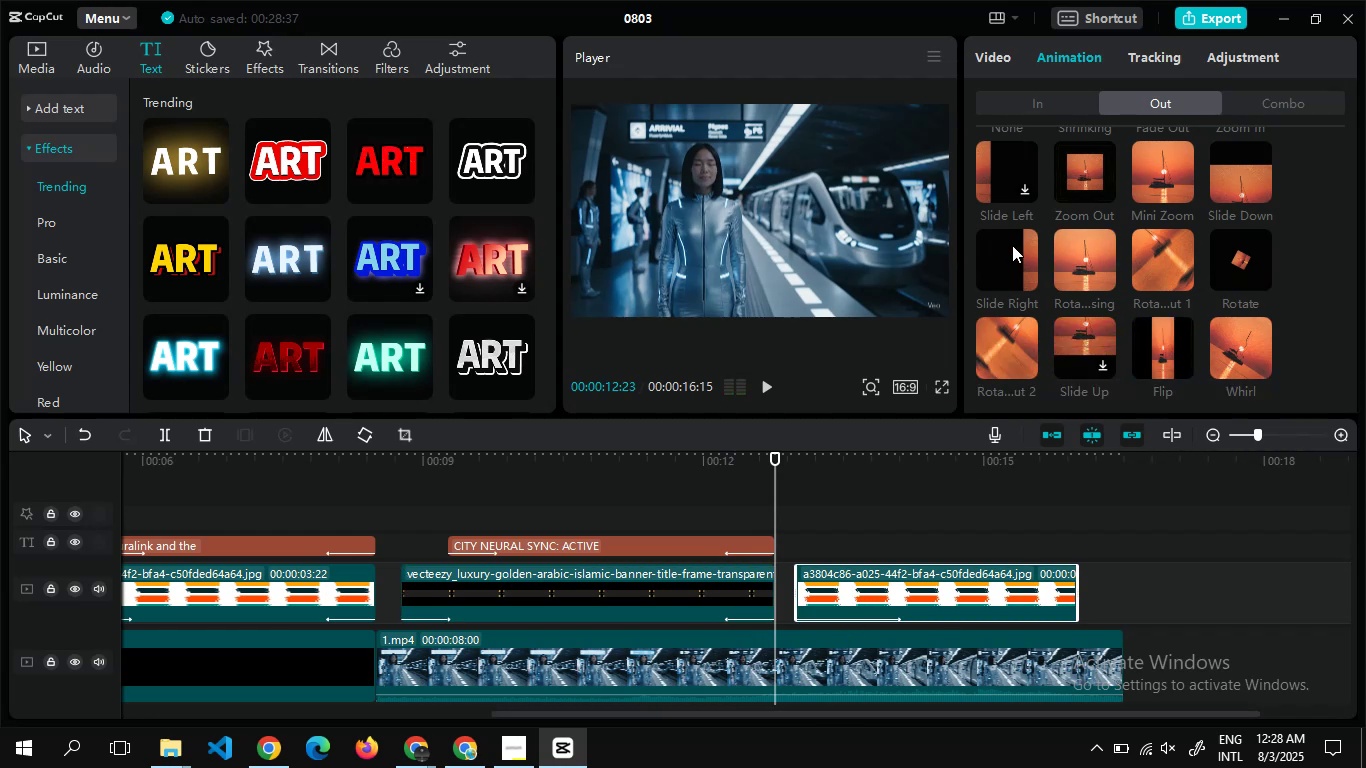 
left_click([1012, 245])
 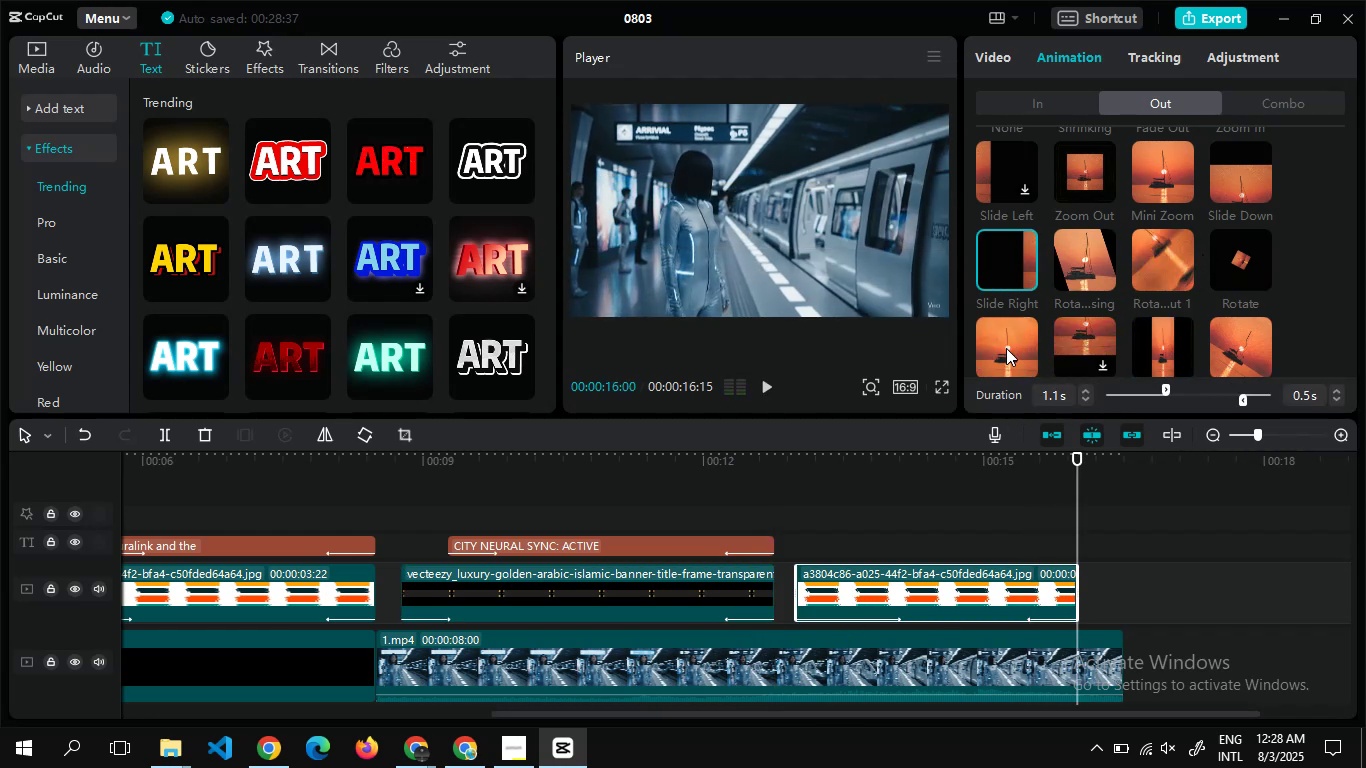 
left_click([942, 577])
 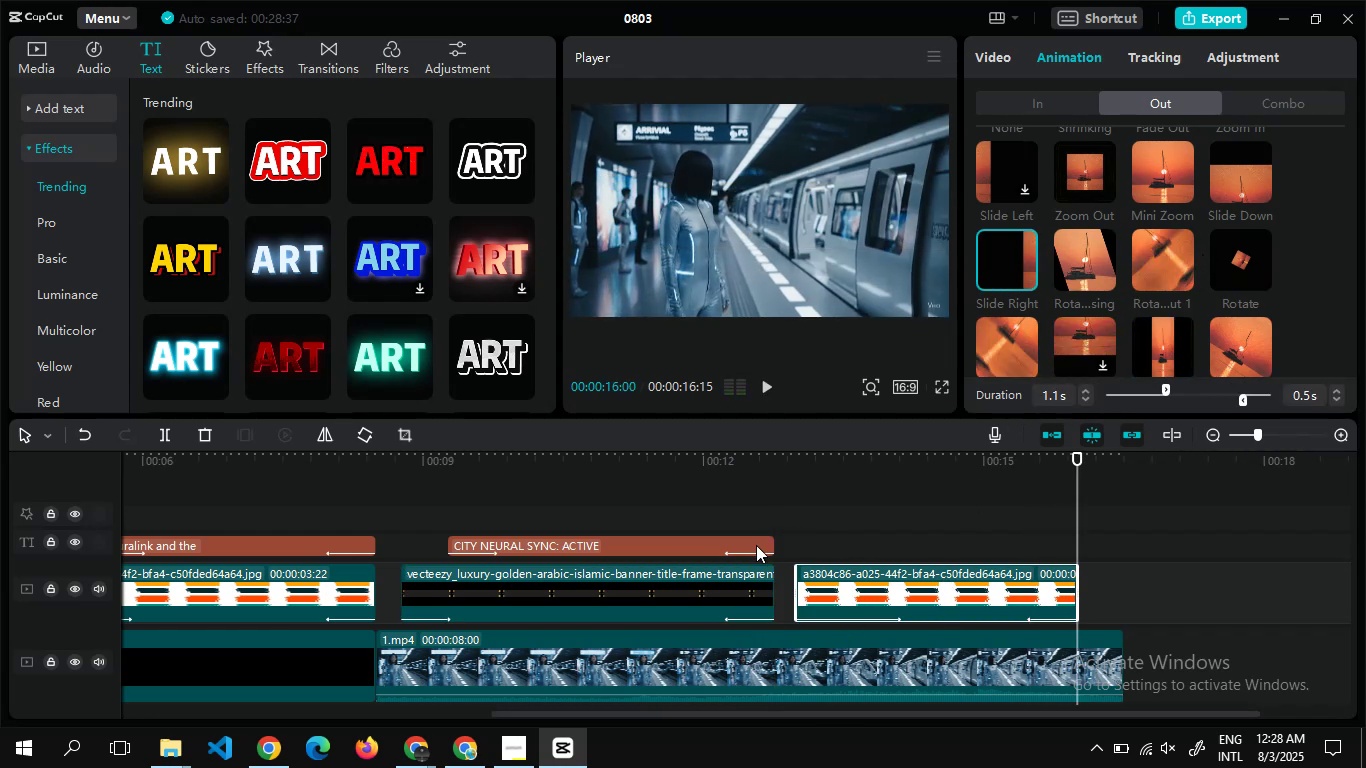 
left_click([755, 546])
 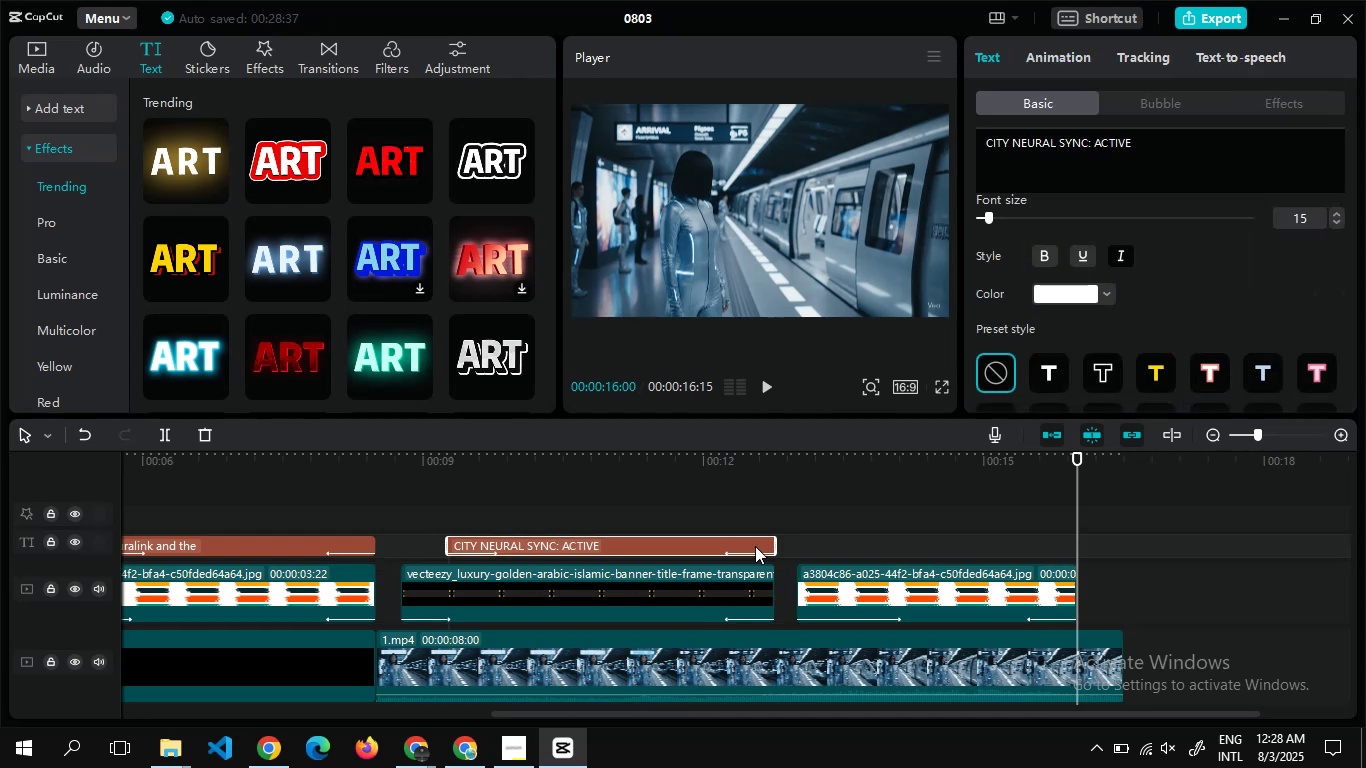 
key(Control+C)
 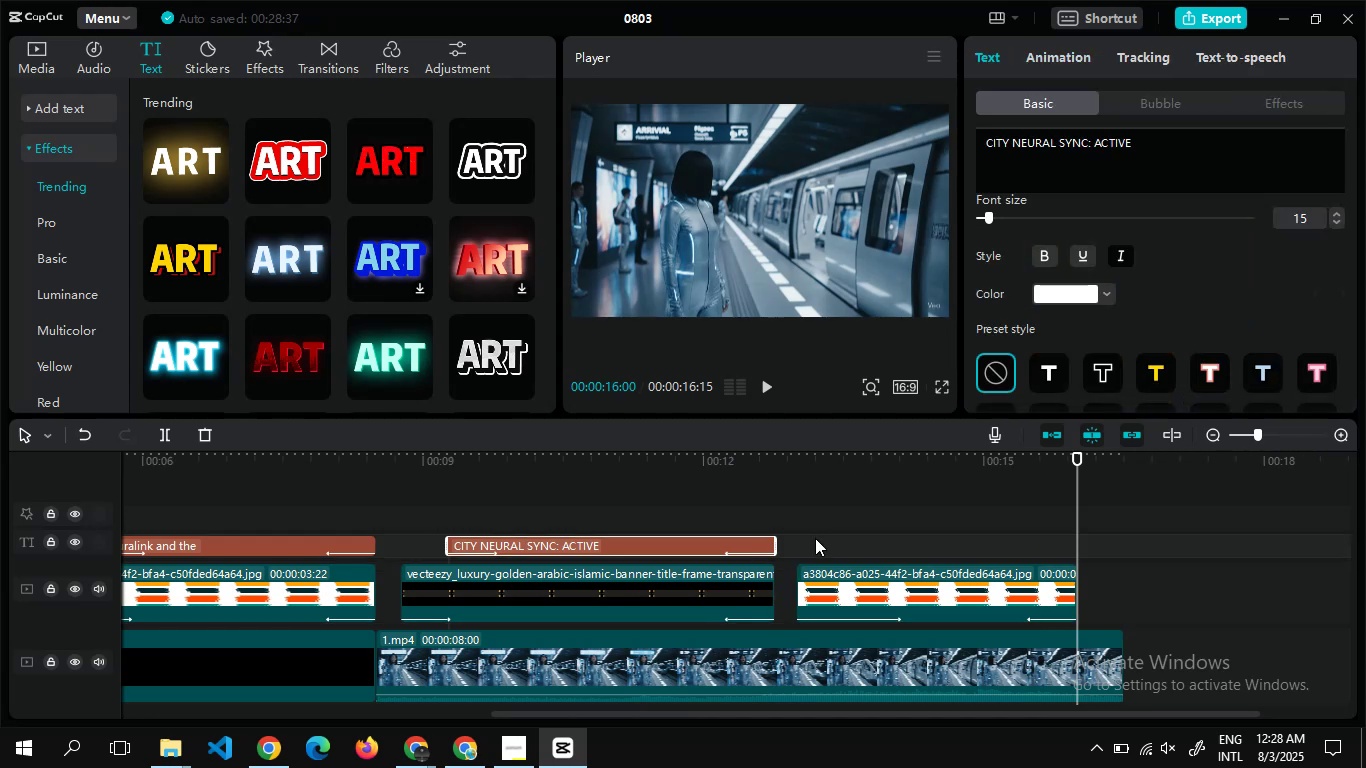 
double_click([815, 538])
 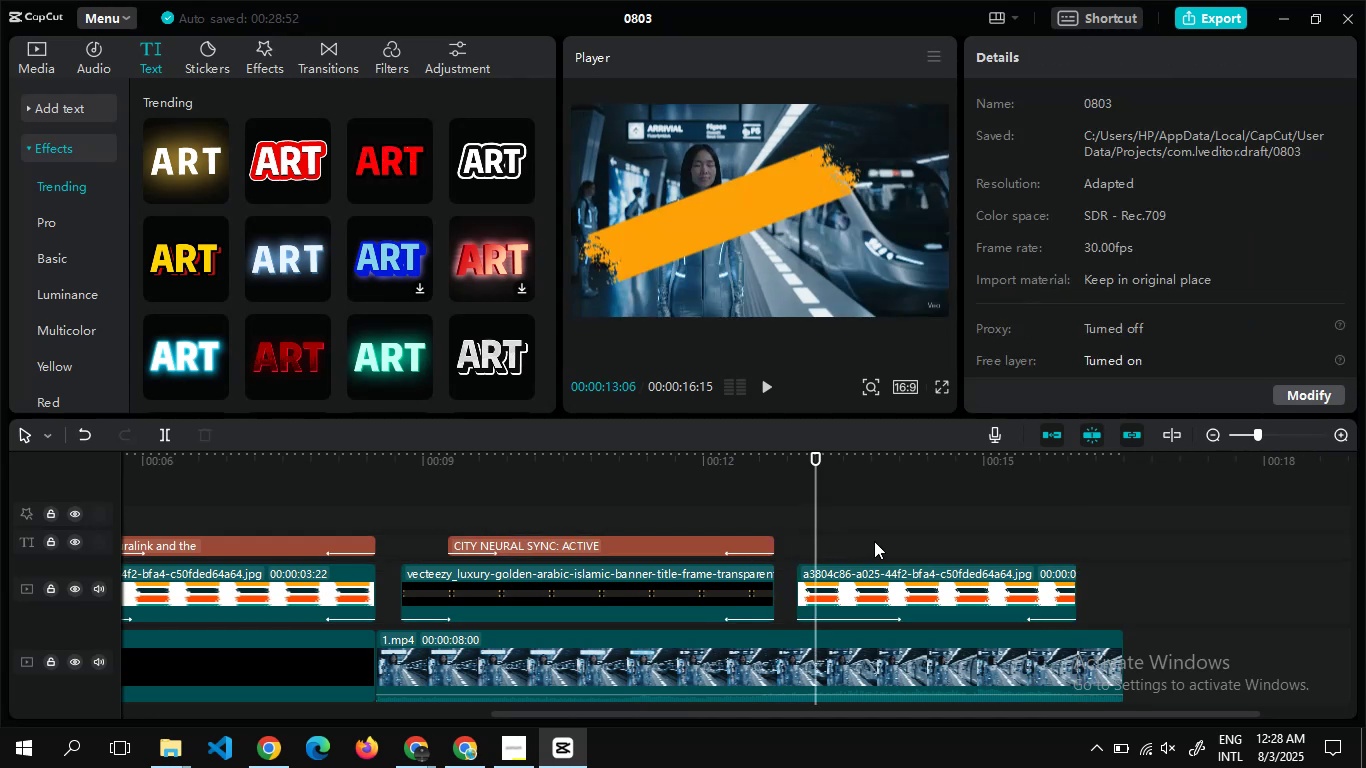 
left_click([874, 541])
 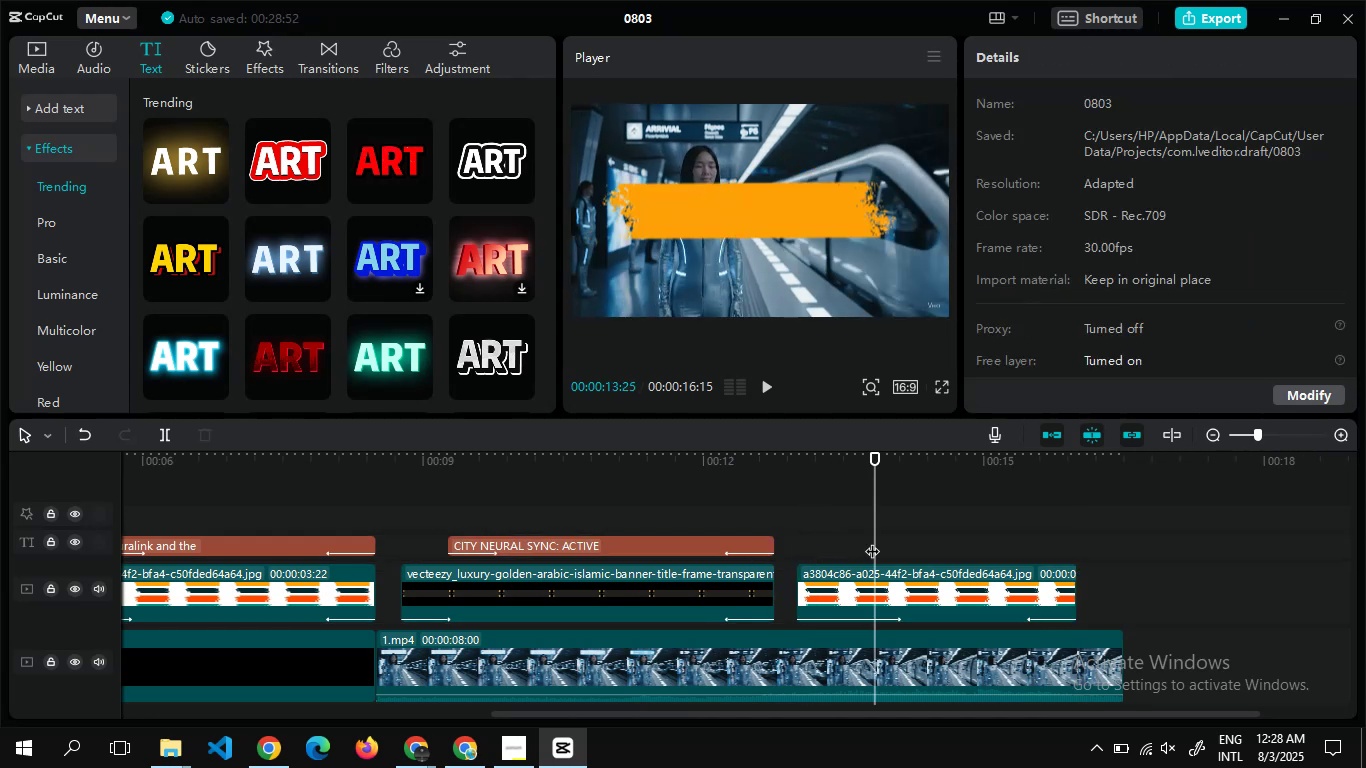 
key(Control+V)
 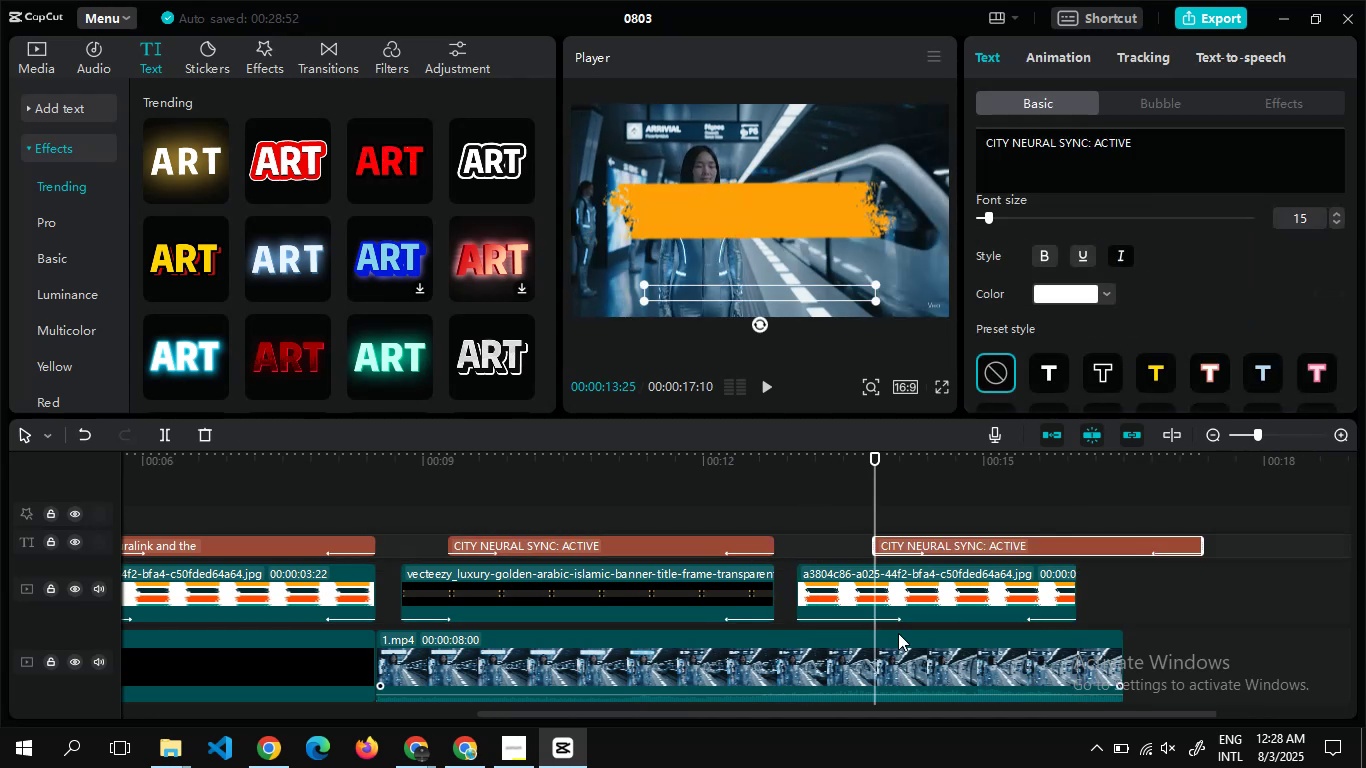 
left_click([907, 590])
 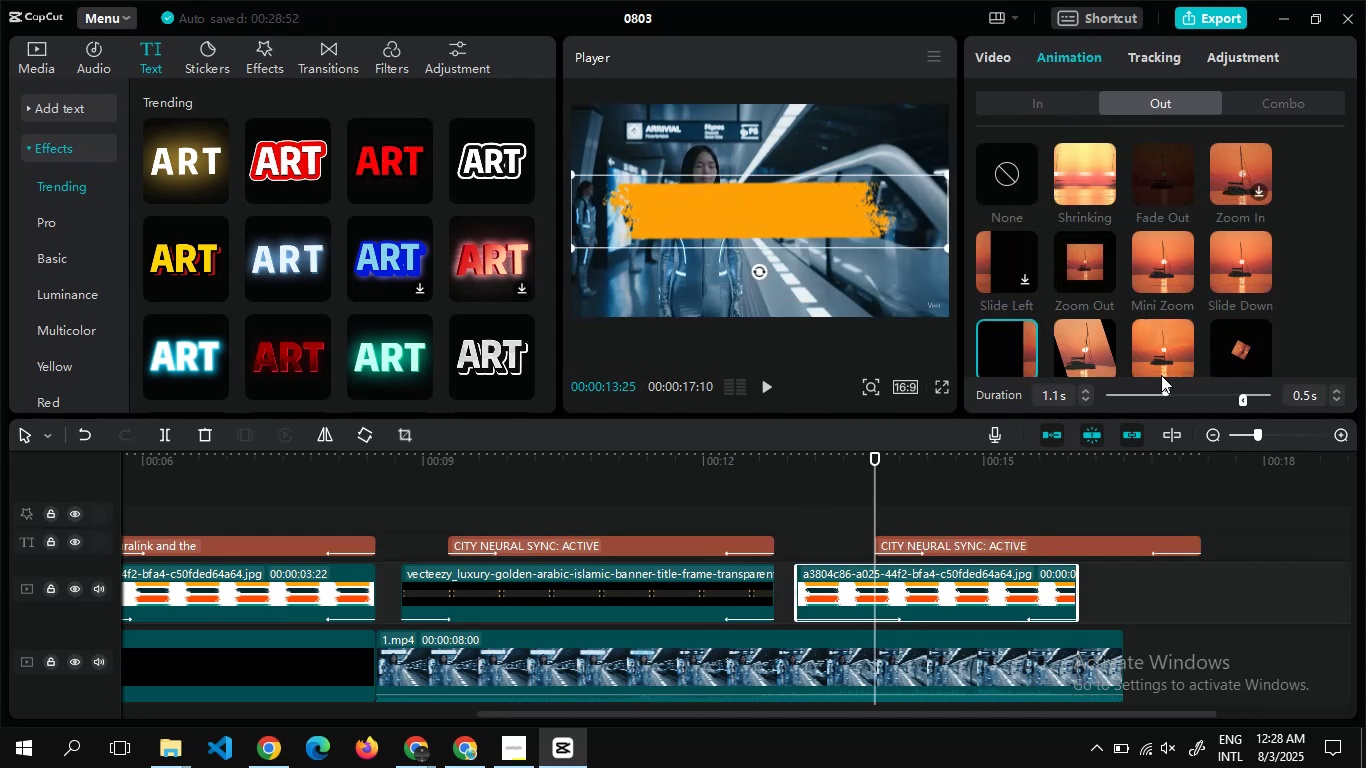 
left_click_drag(start_coordinate=[1165, 391], to_coordinate=[1138, 396])
 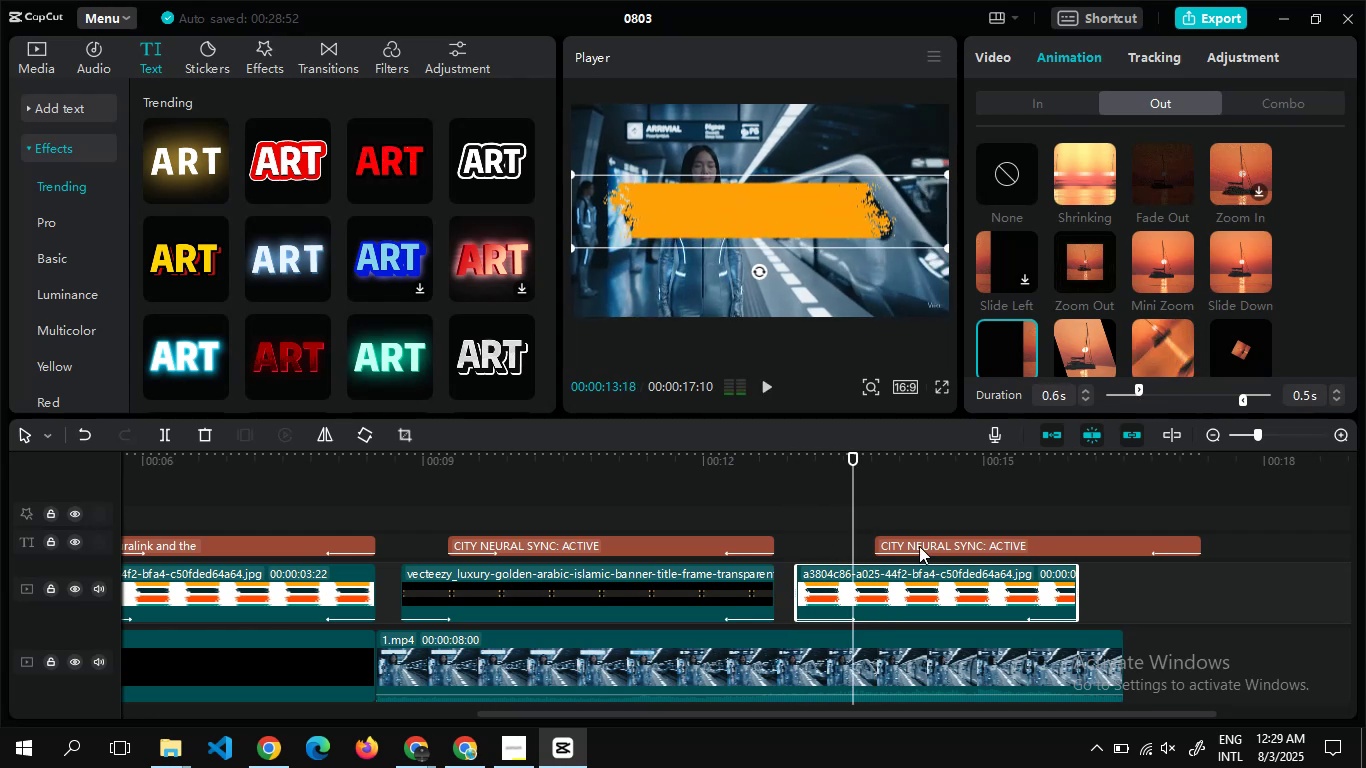 
left_click_drag(start_coordinate=[920, 545], to_coordinate=[879, 546])
 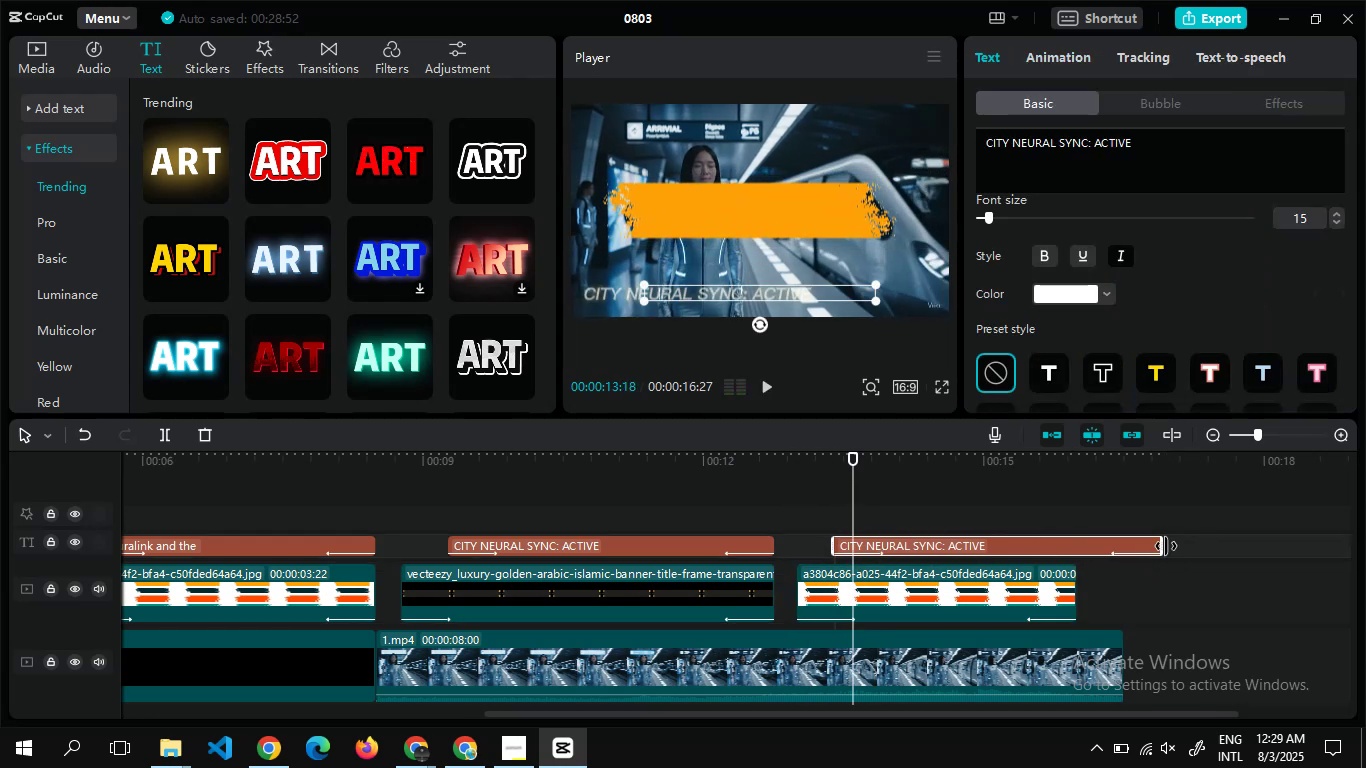 
left_click_drag(start_coordinate=[1164, 546], to_coordinate=[1070, 553])
 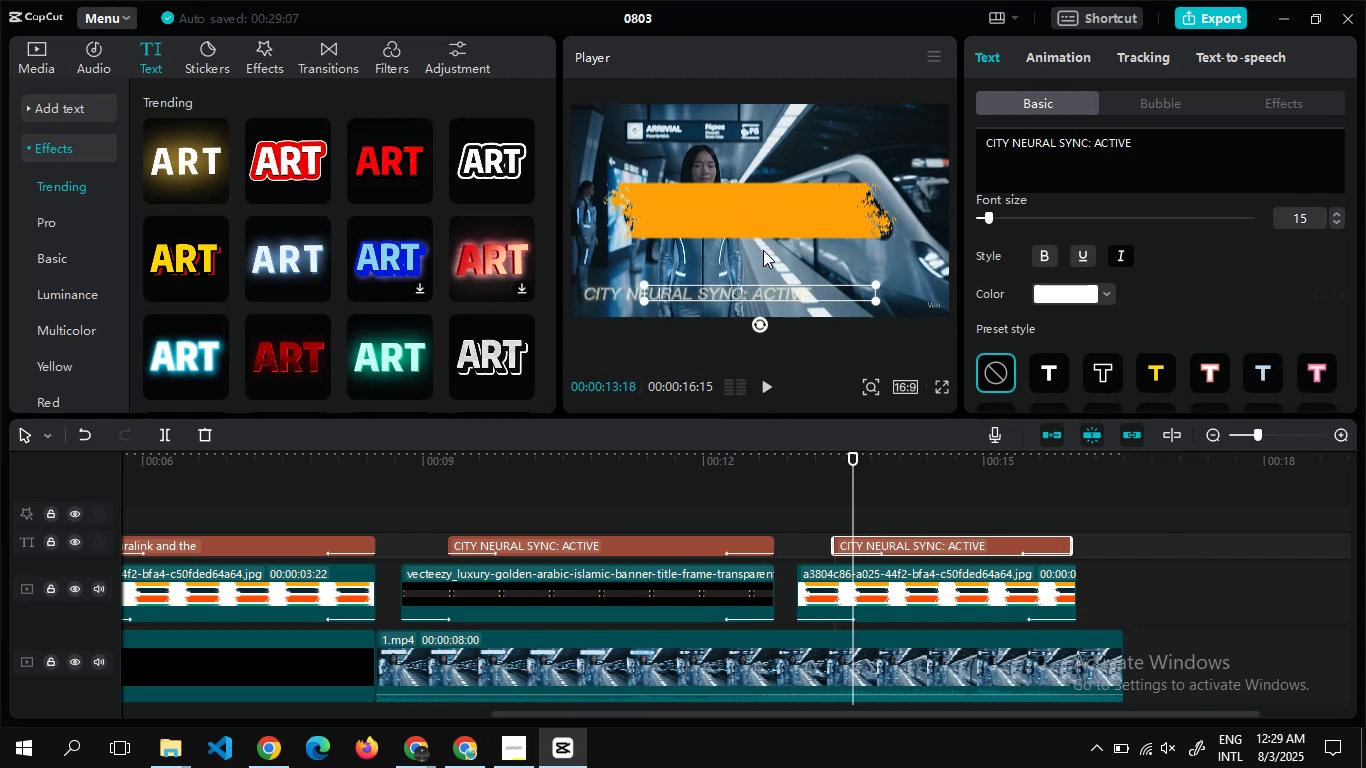 
left_click([750, 204])
 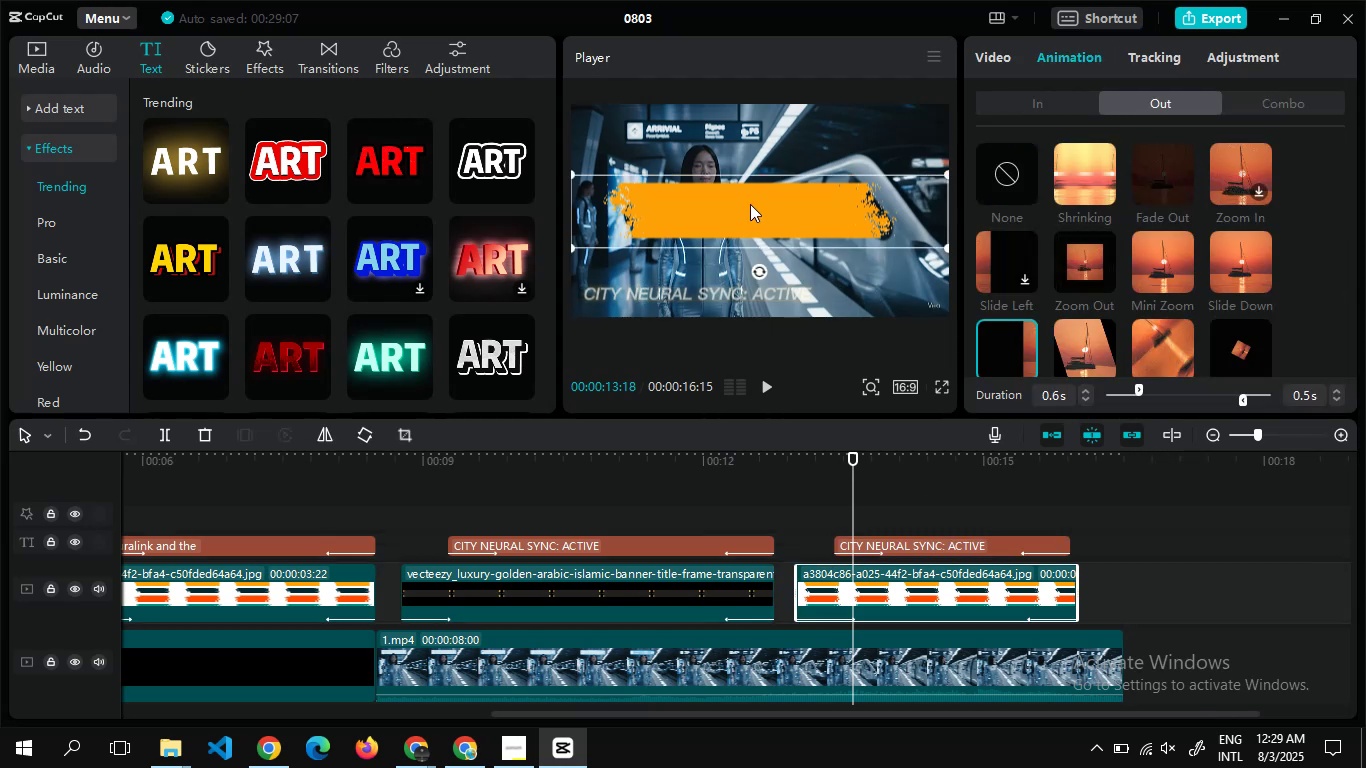 
left_click_drag(start_coordinate=[750, 204], to_coordinate=[753, 279])
 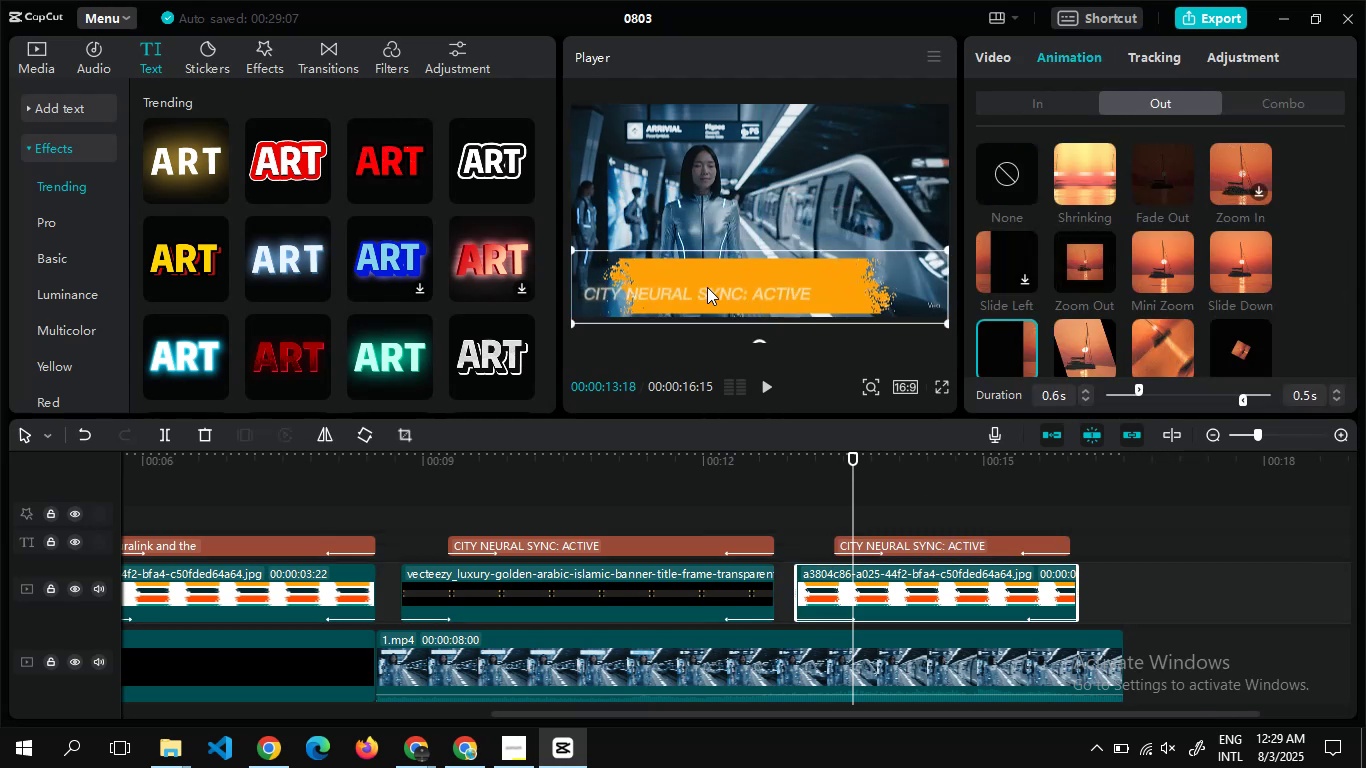 
left_click([707, 287])
 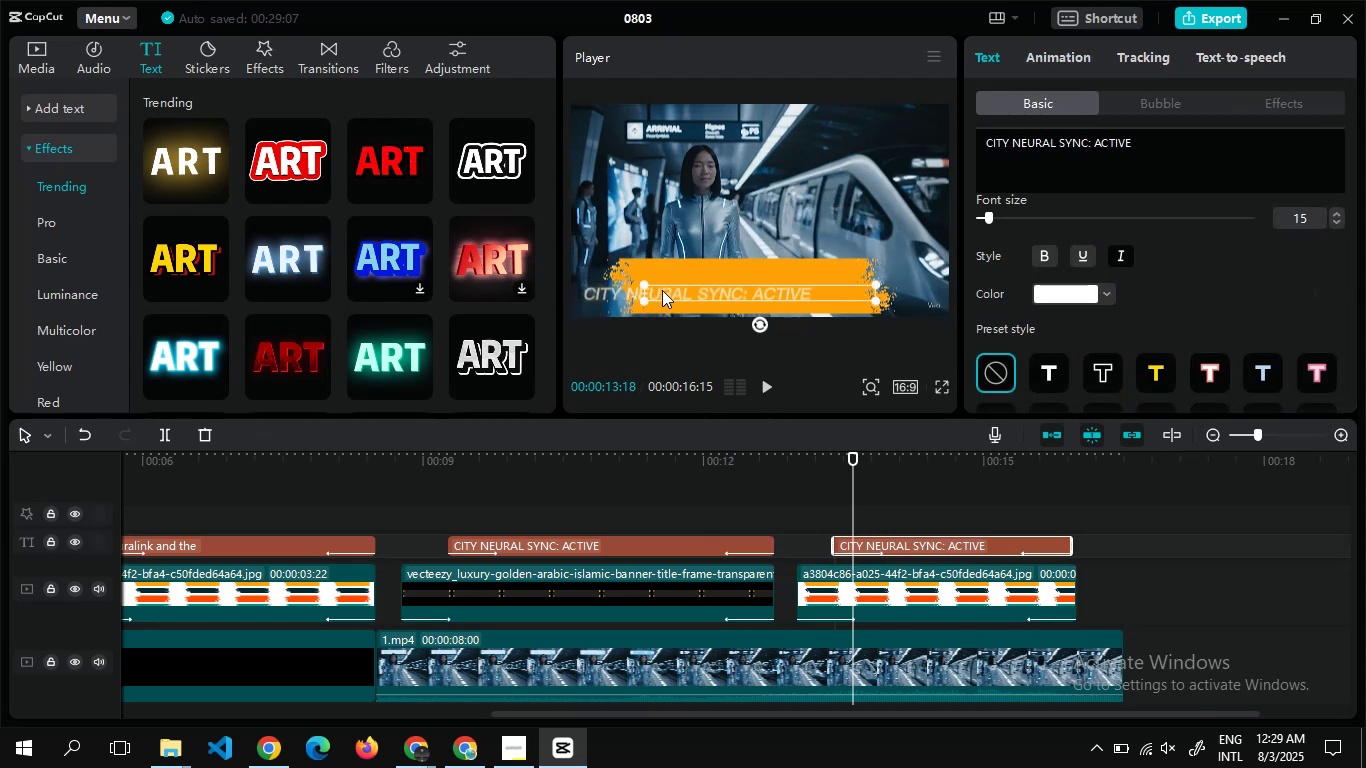 
key(Alt+AltLeft)
 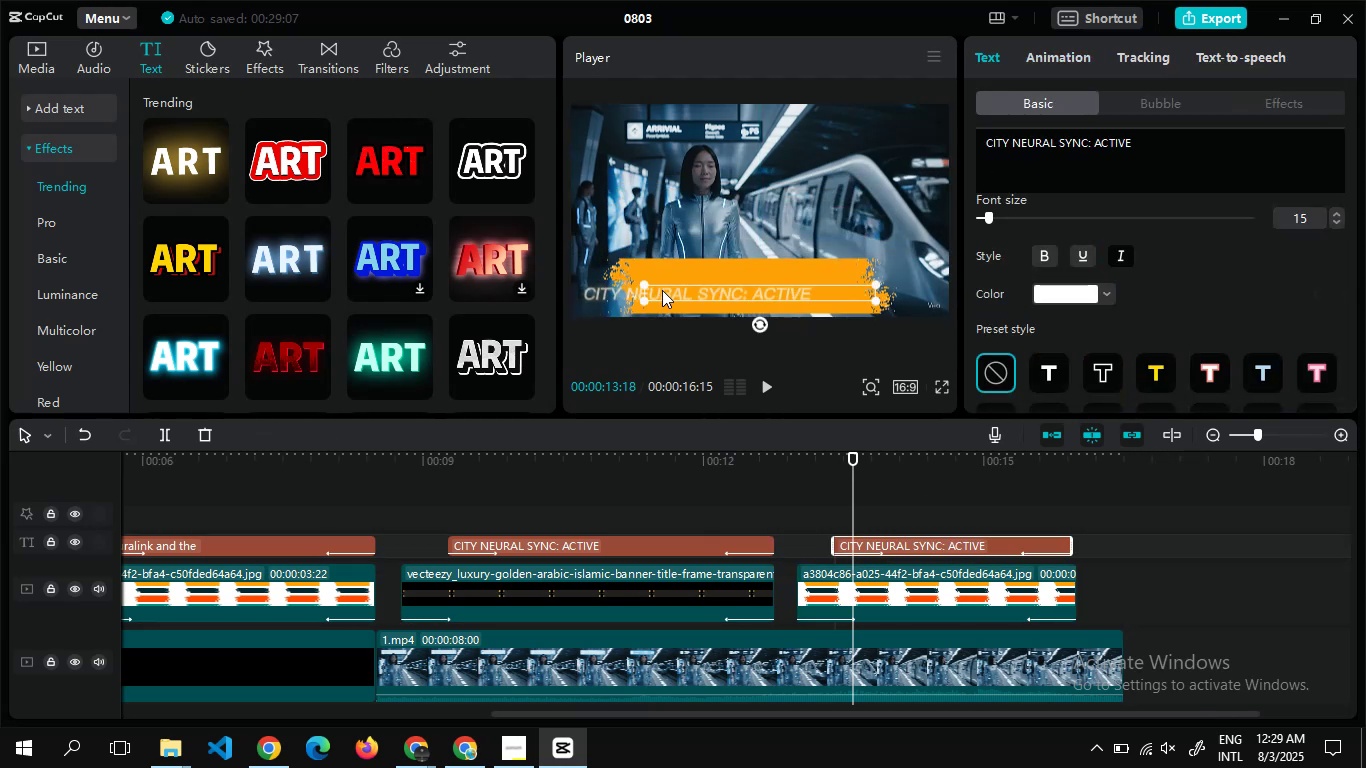 
key(Alt+Tab)
 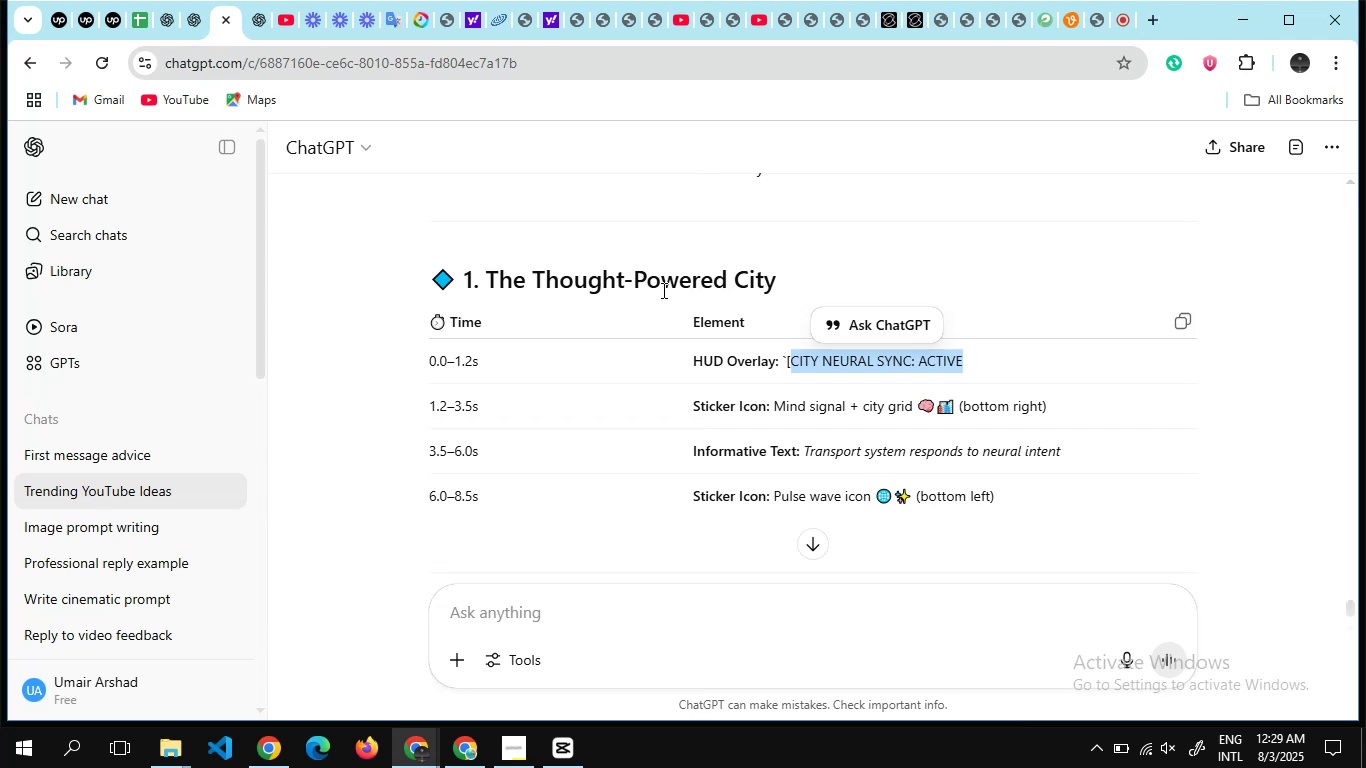 
wait(10.97)
 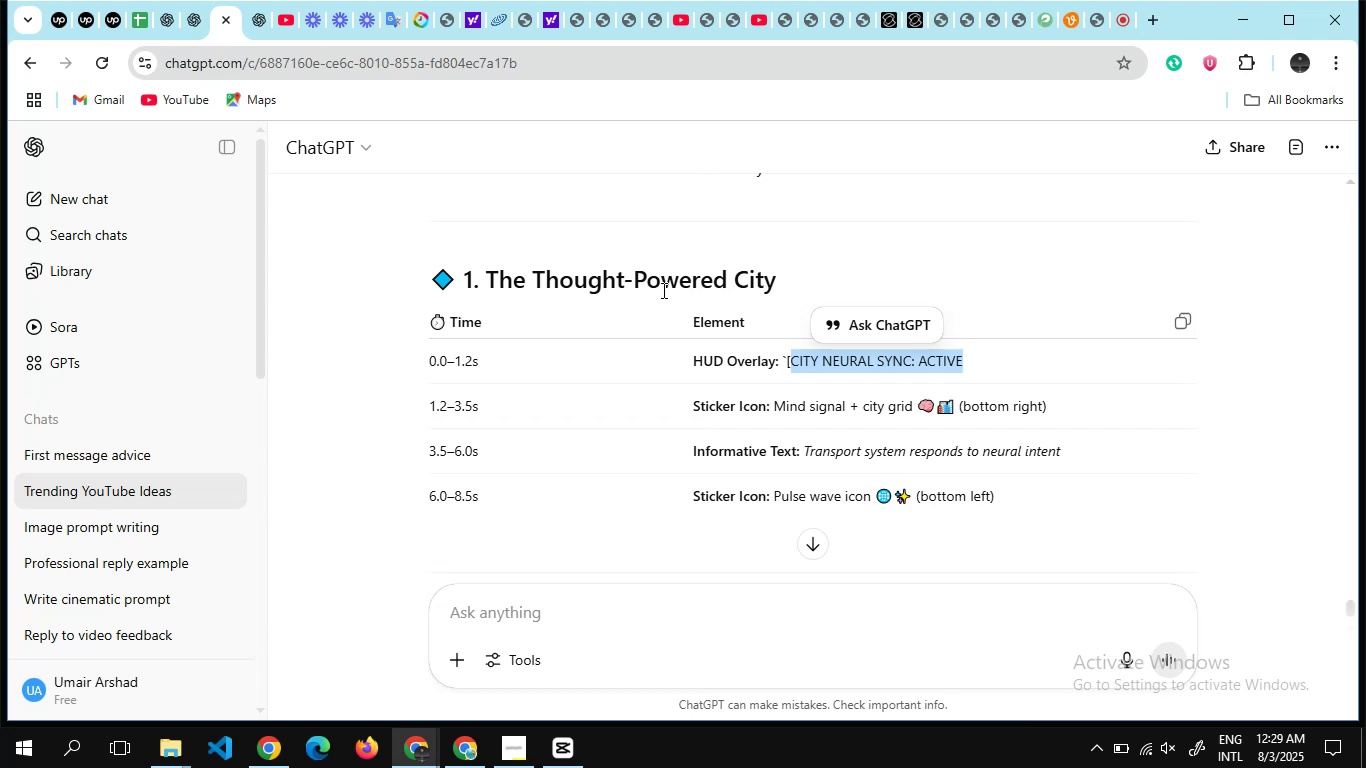 
left_click_drag(start_coordinate=[805, 449], to_coordinate=[1122, 430])
 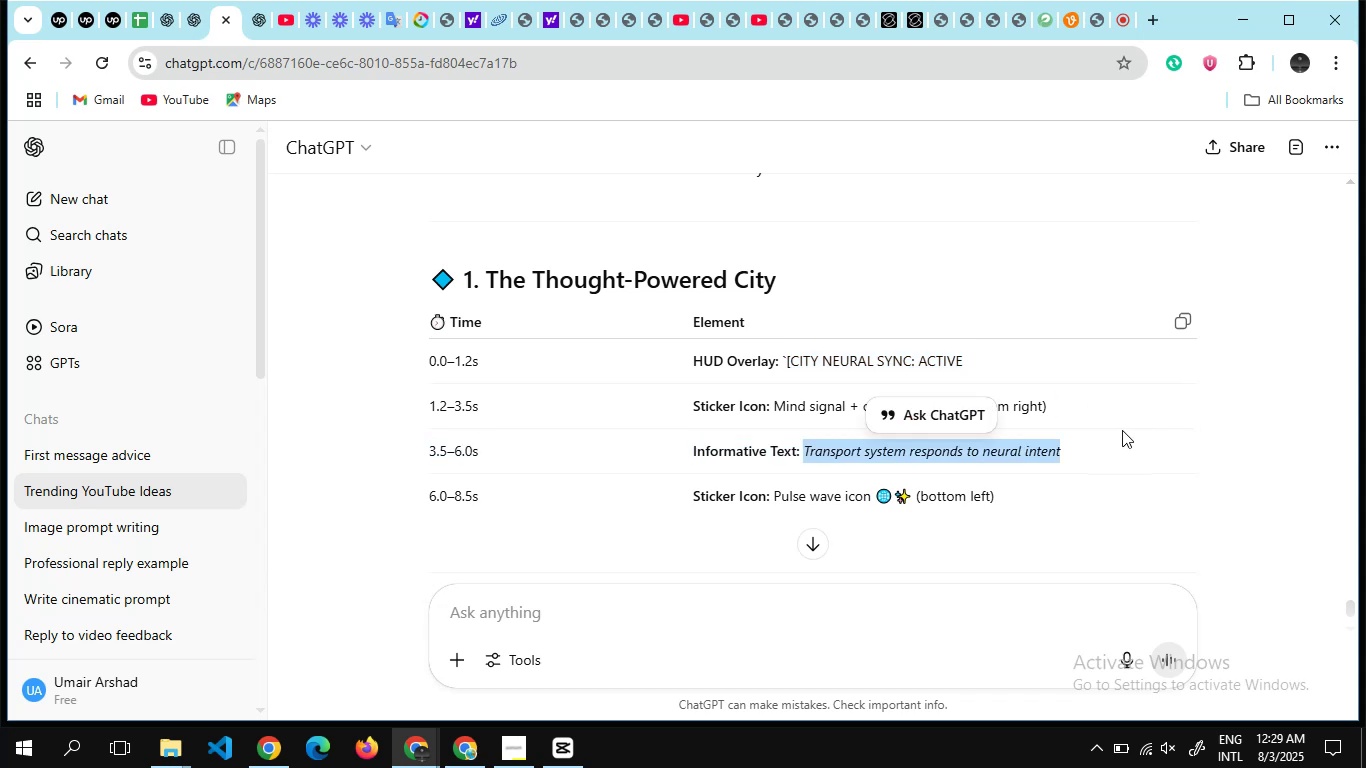 
key(Control+V)
 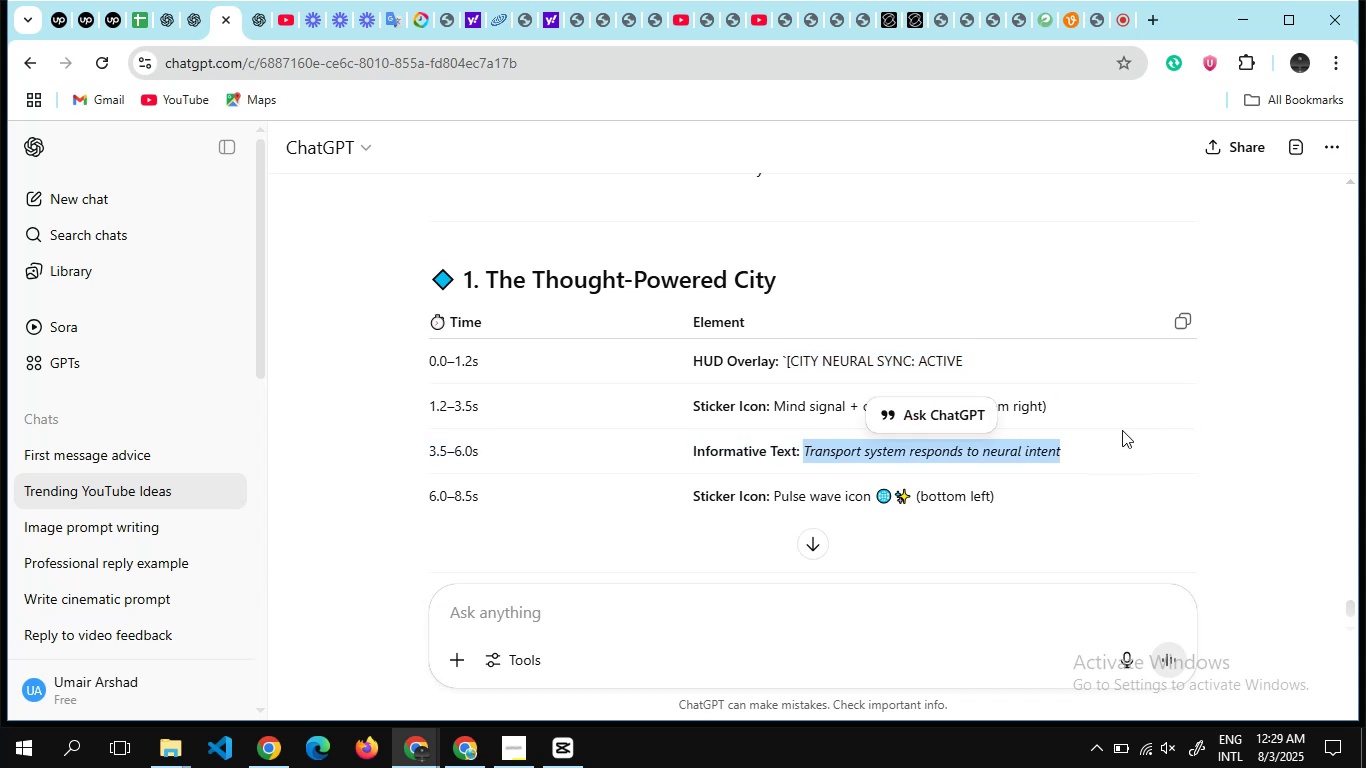 
key(Control+C)
 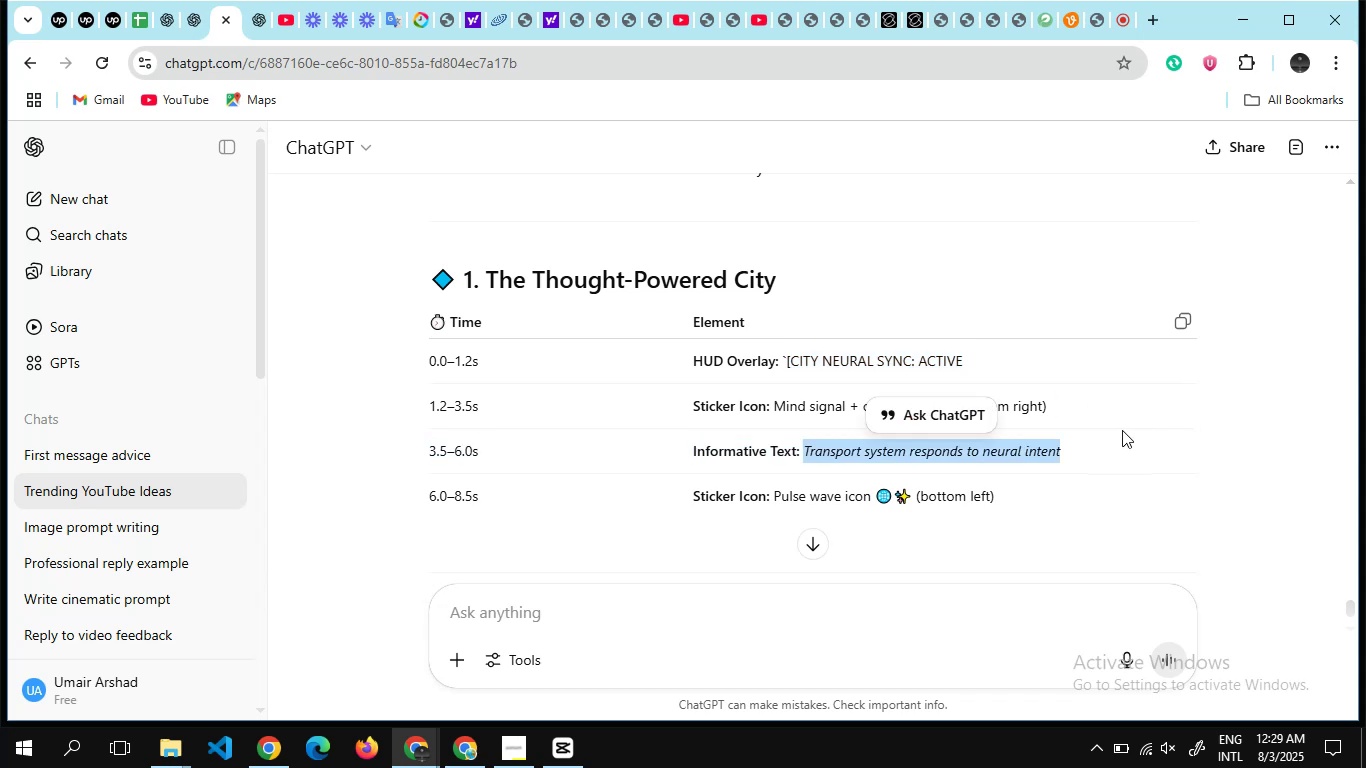 
key(Control+C)
 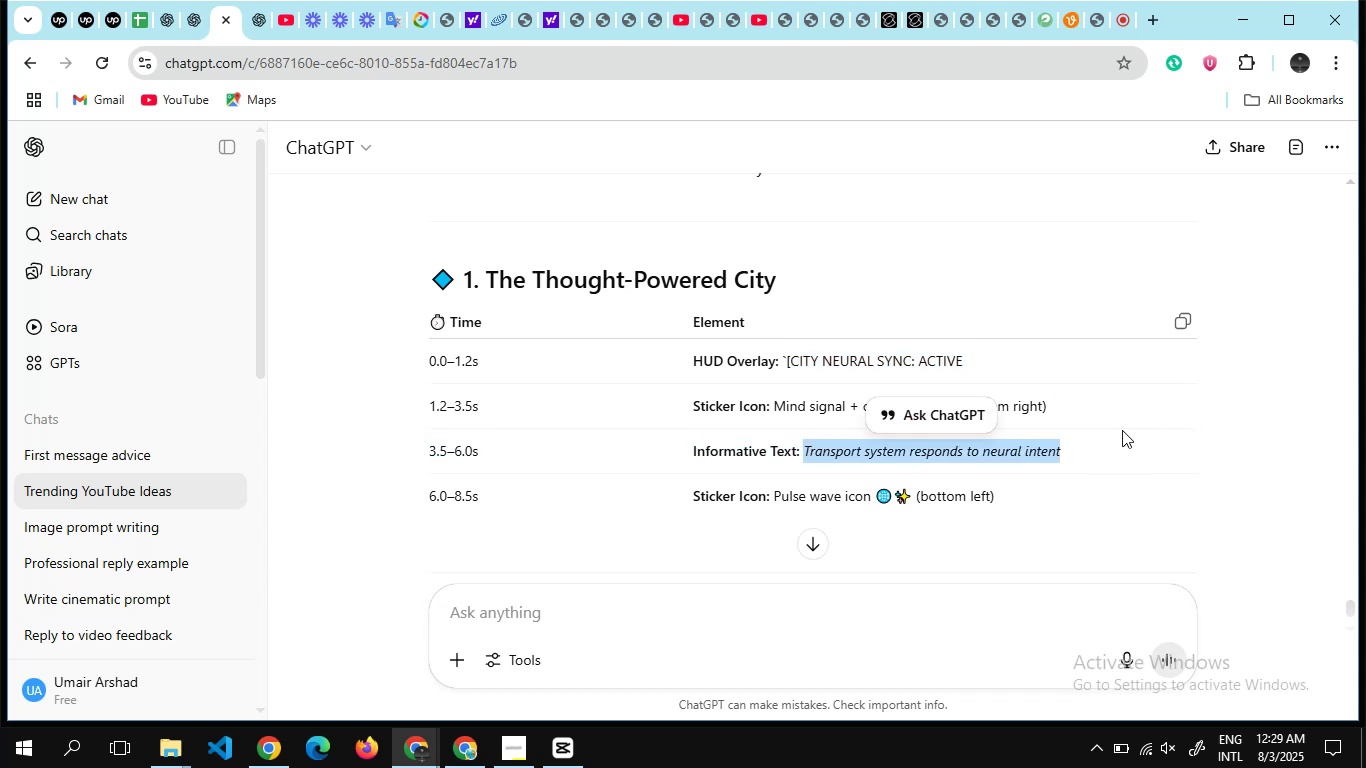 
key(Alt+Tab)
 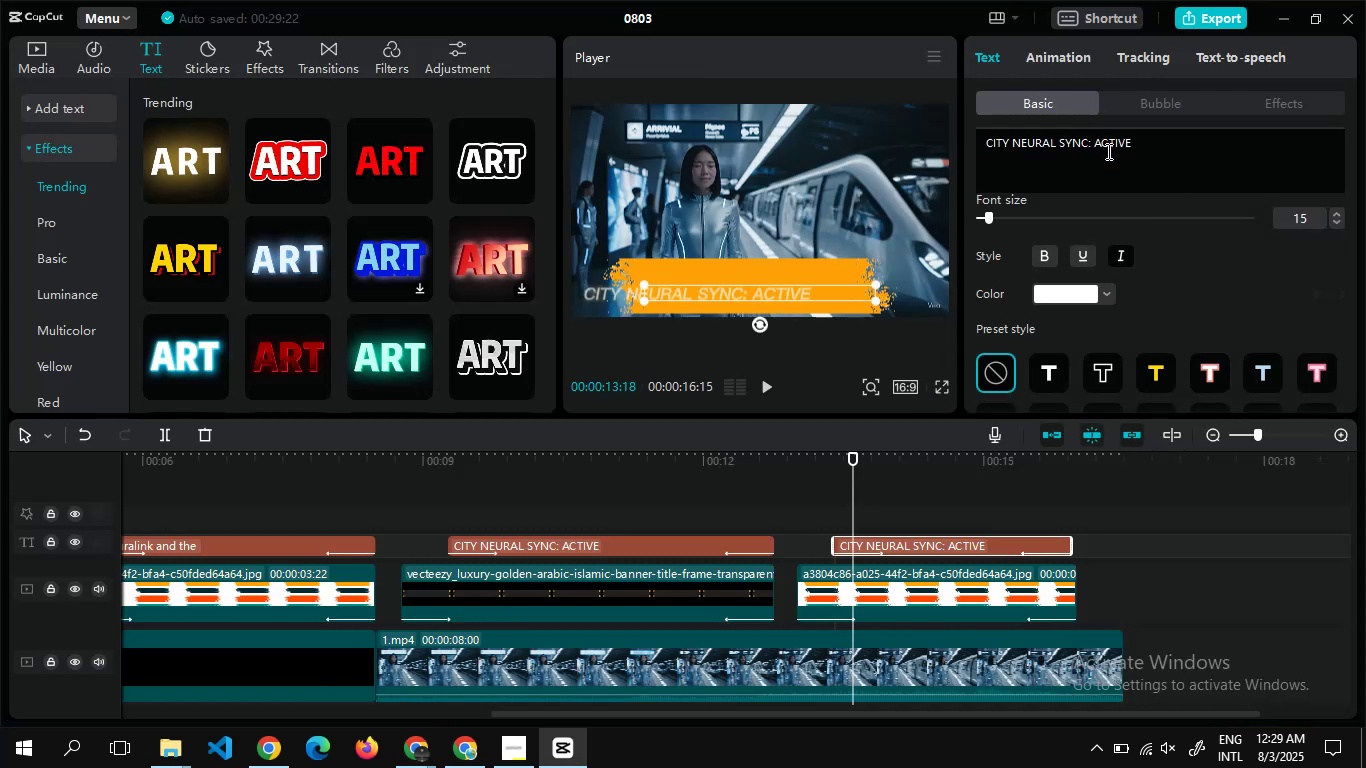 
hold_key(key=ControlLeft, duration=0.78)
 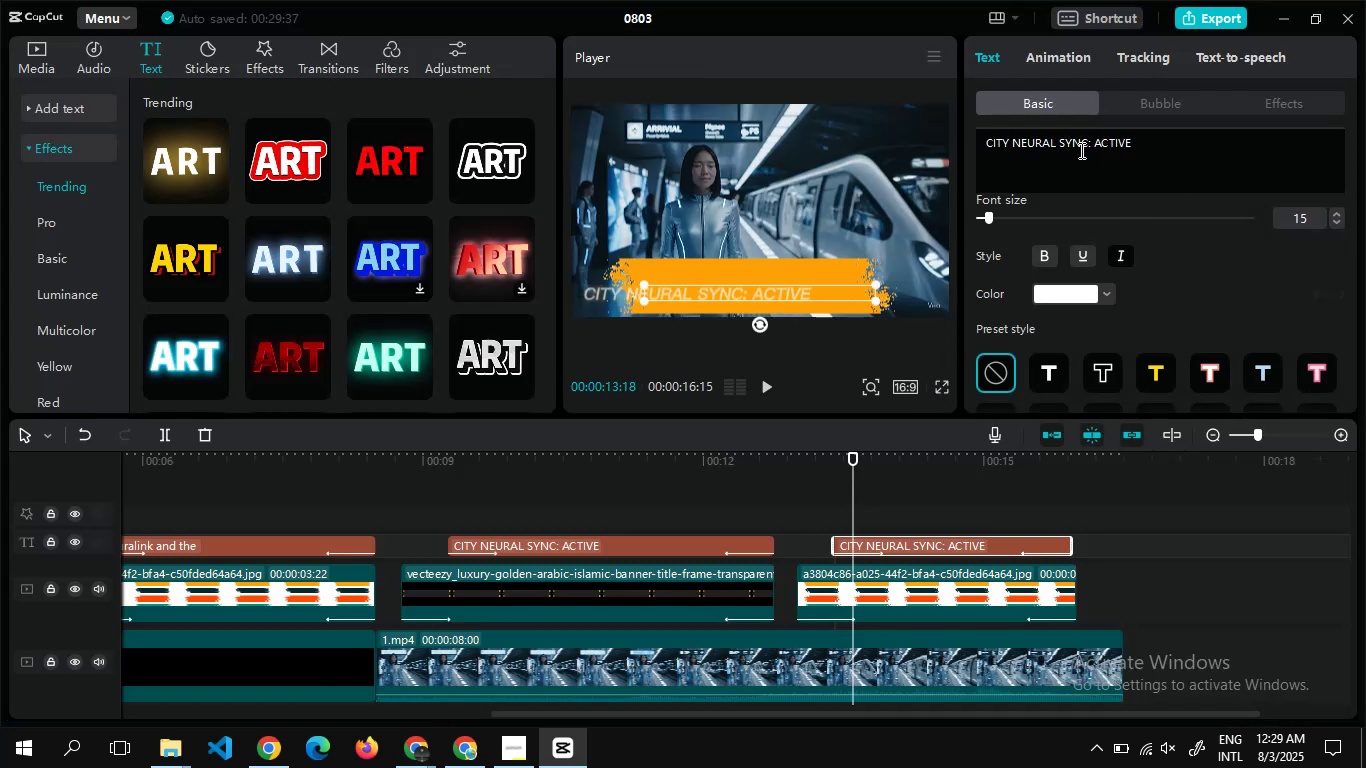 
left_click([1080, 150])
 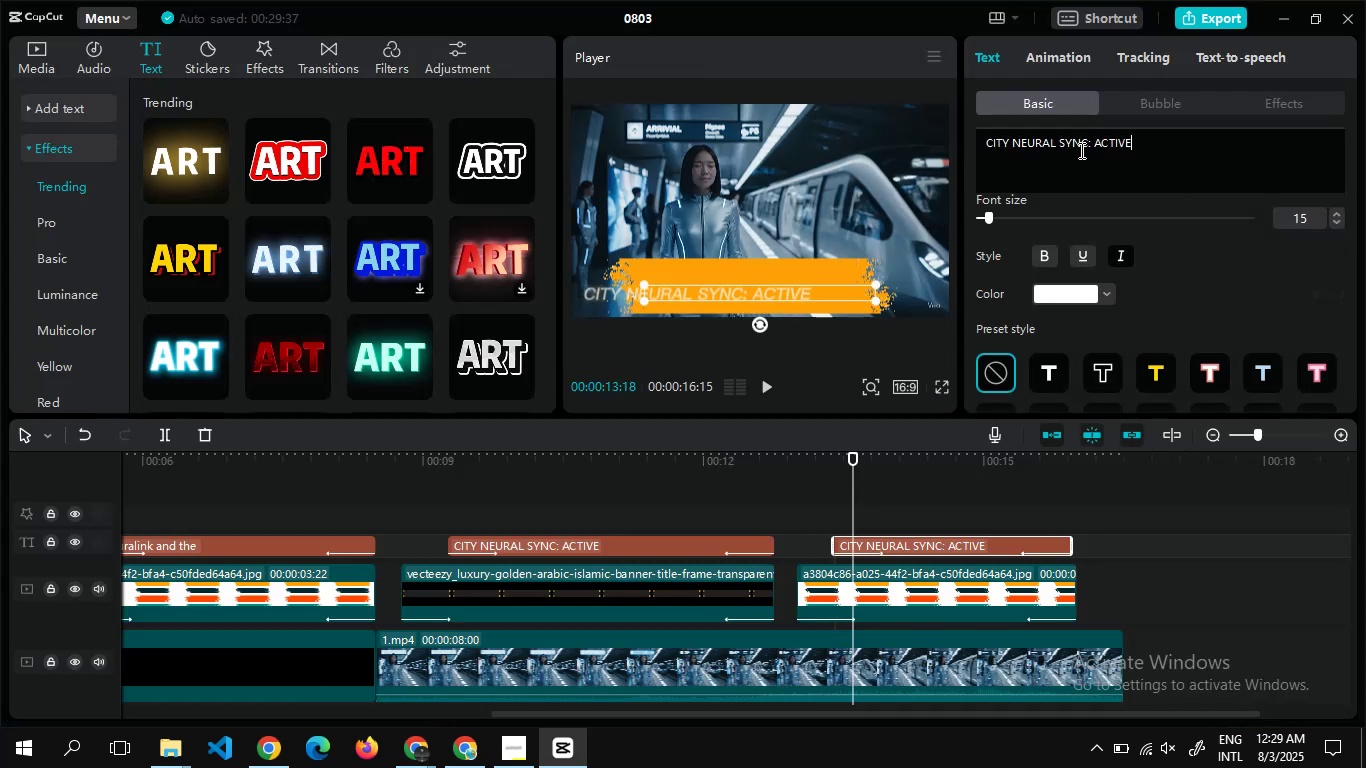 
key(Control+A)
 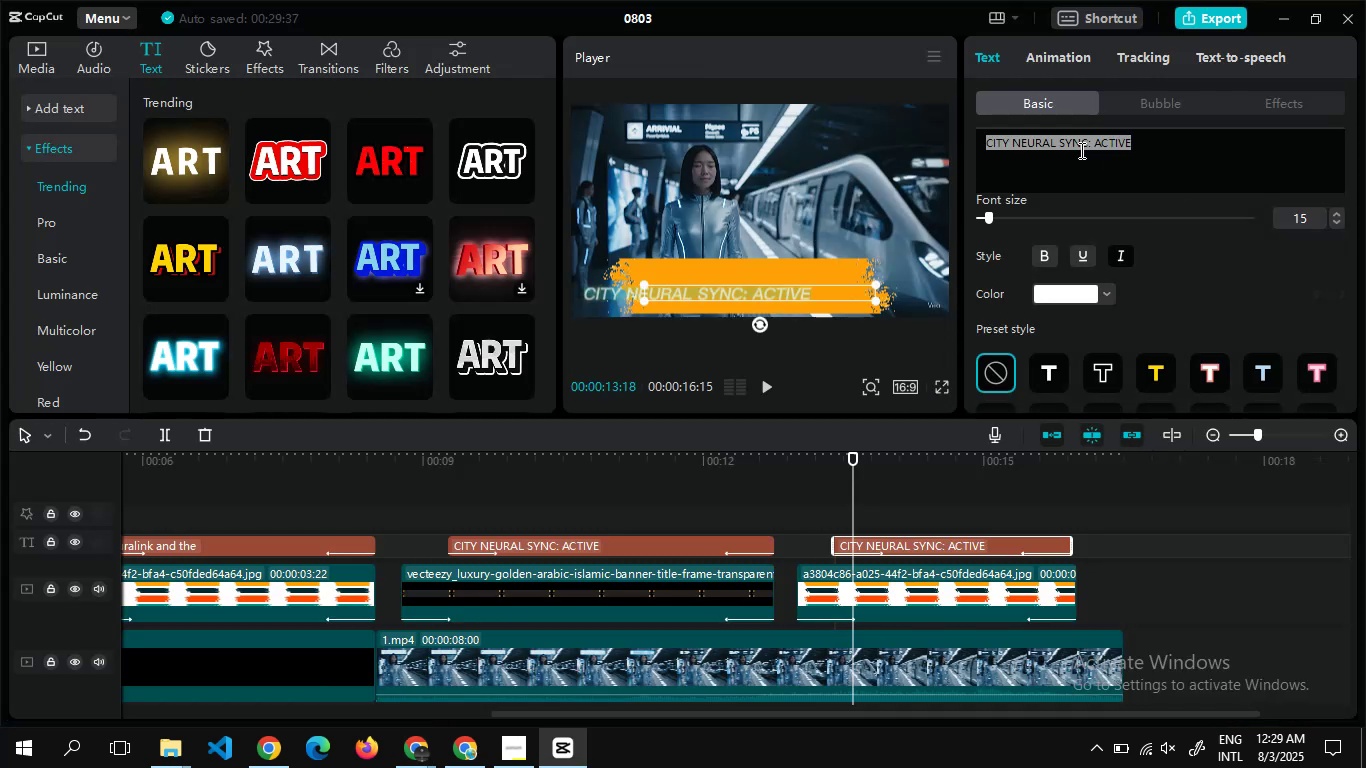 
key(Control+V)
 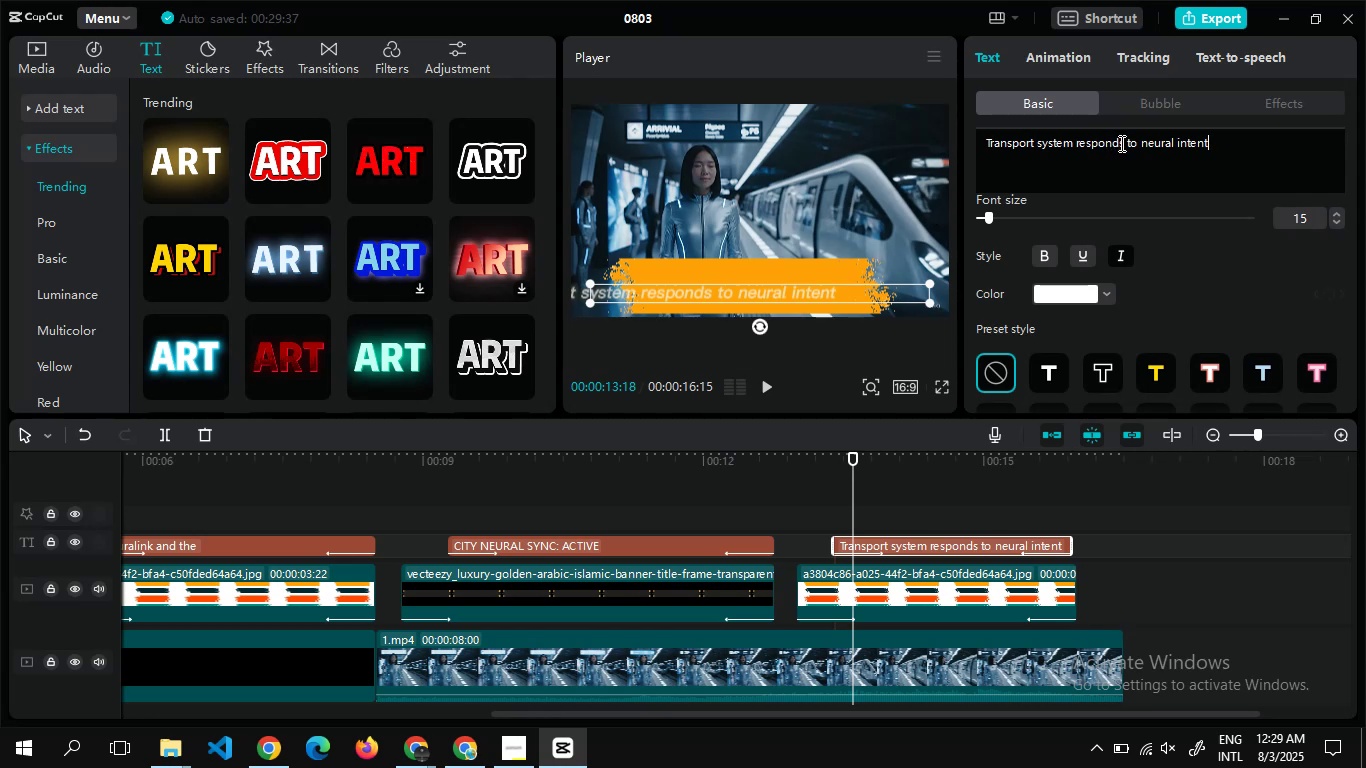 
left_click([1122, 145])
 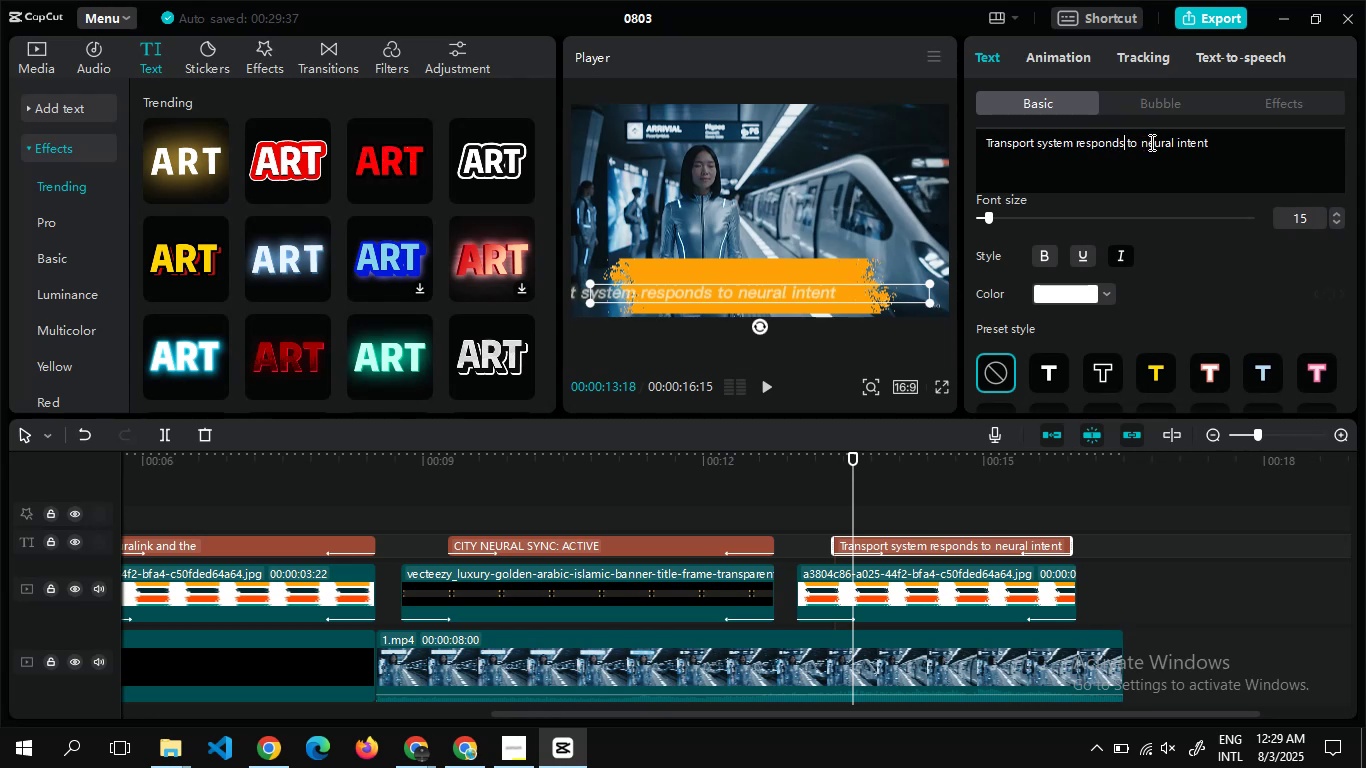 
key(Enter)
 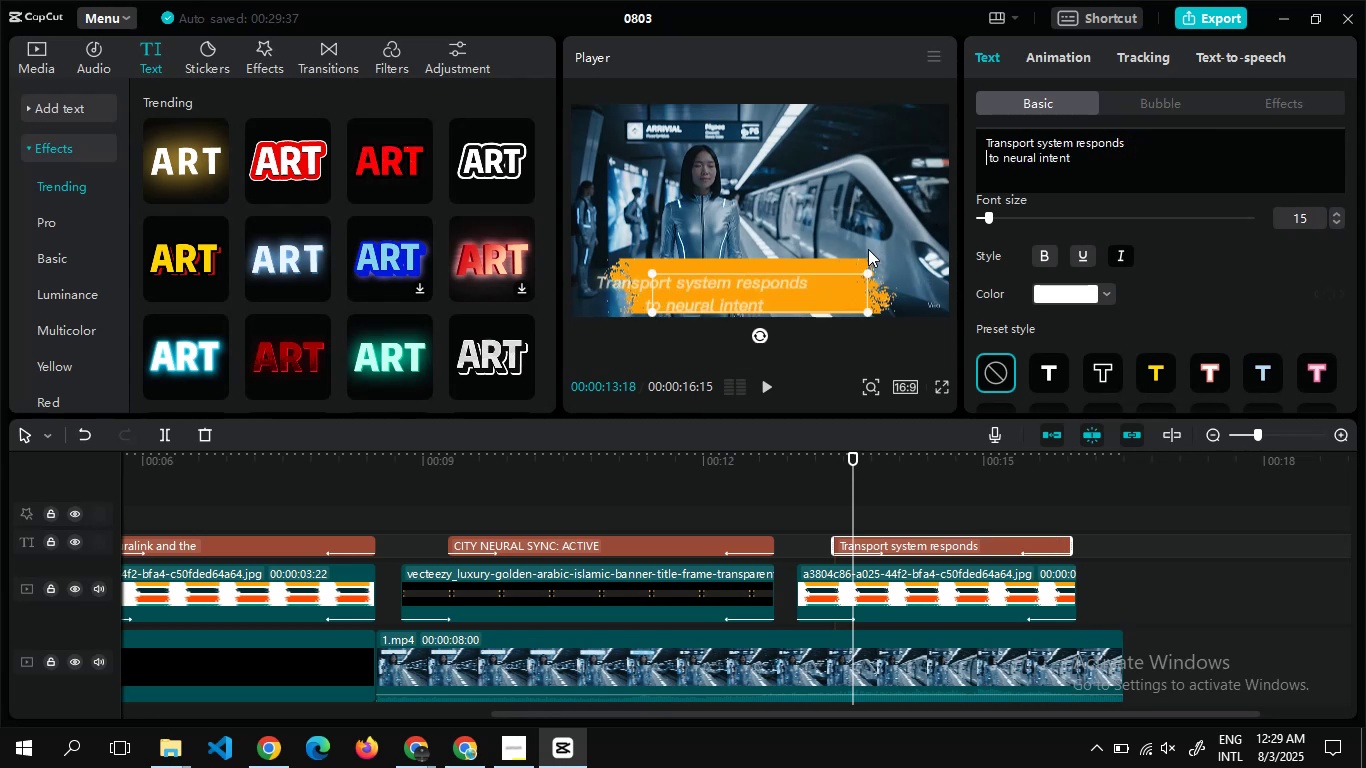 
left_click_drag(start_coordinate=[765, 293], to_coordinate=[807, 287])
 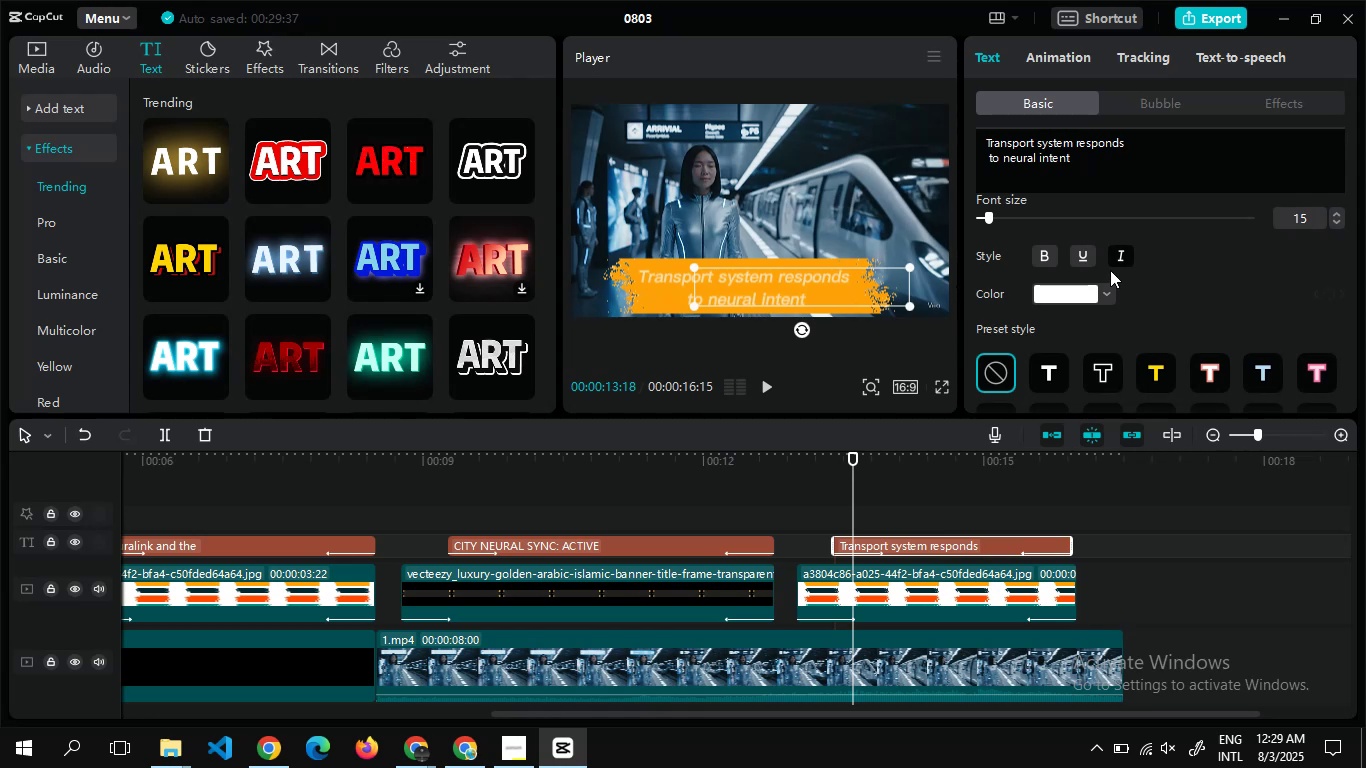 
left_click([1118, 249])
 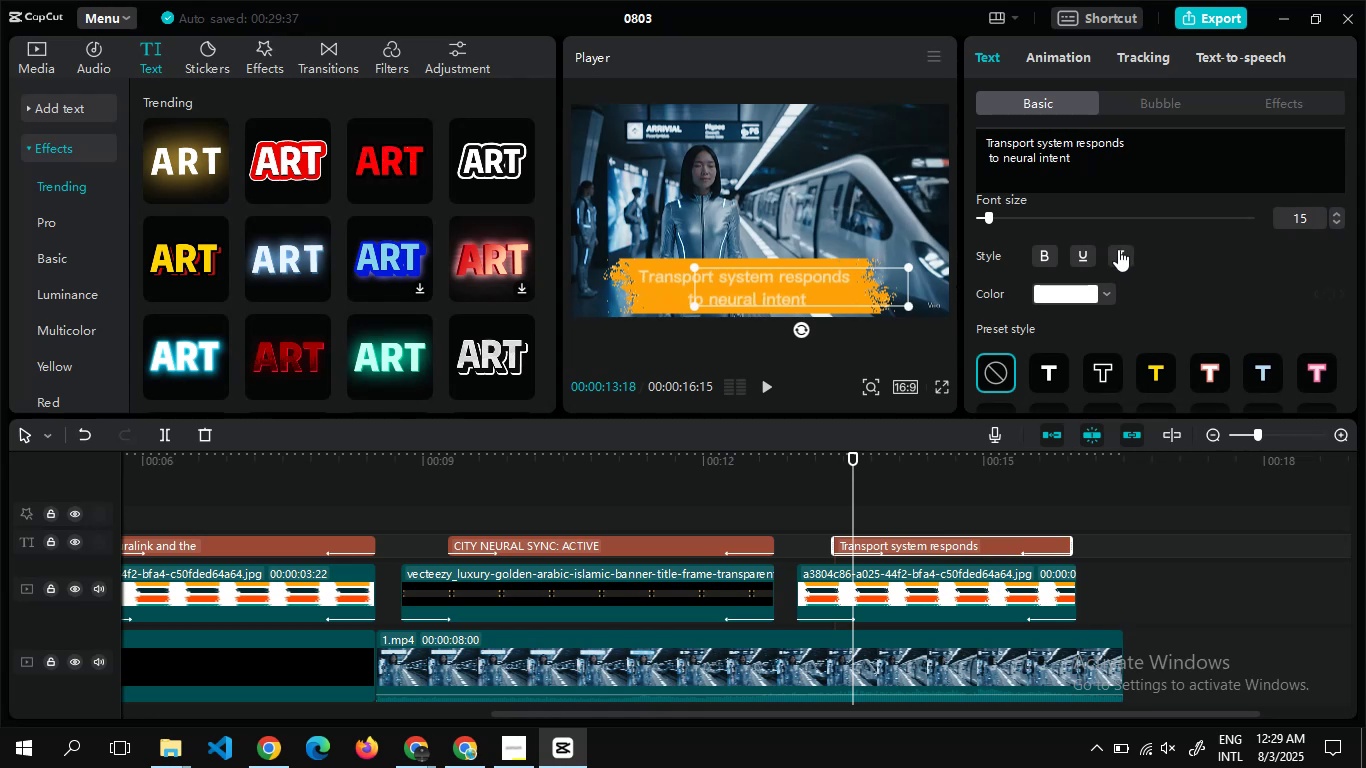 
double_click([1118, 249])
 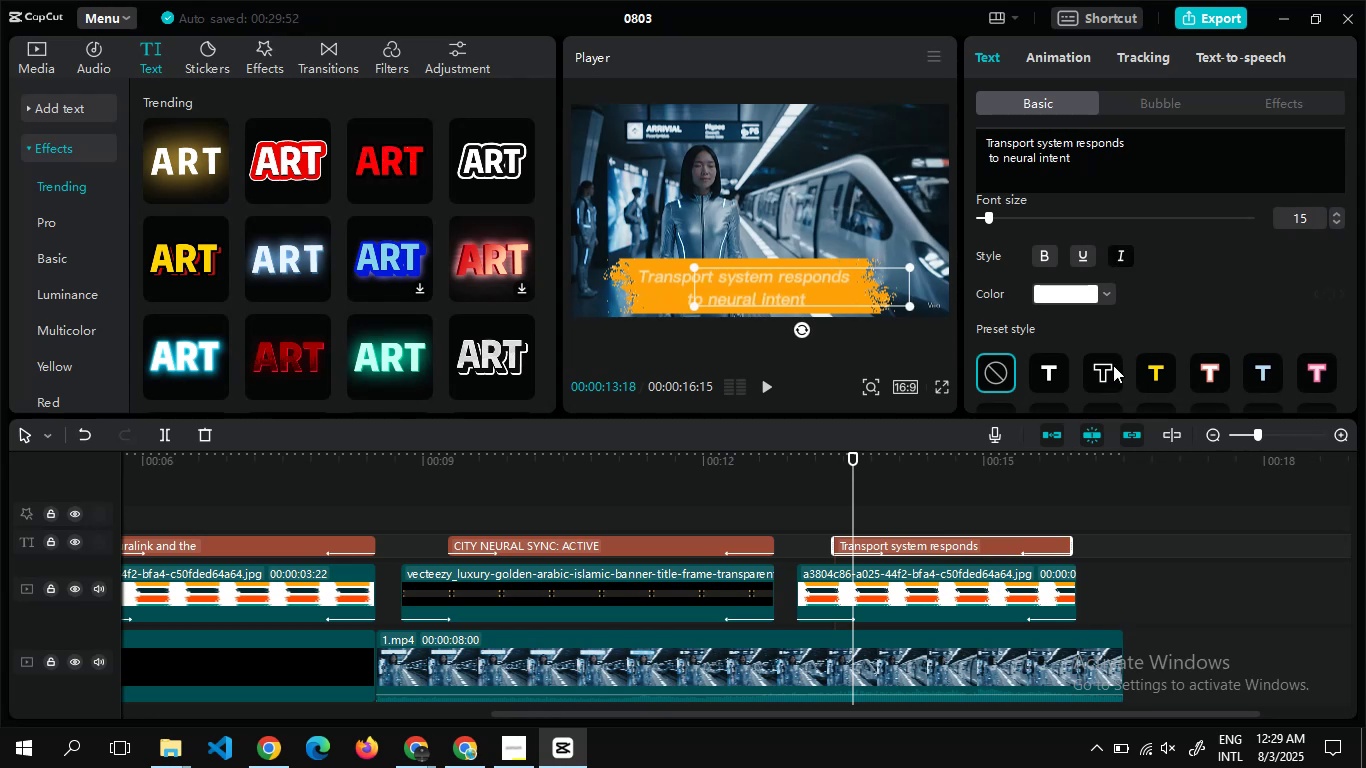 
left_click([1109, 365])
 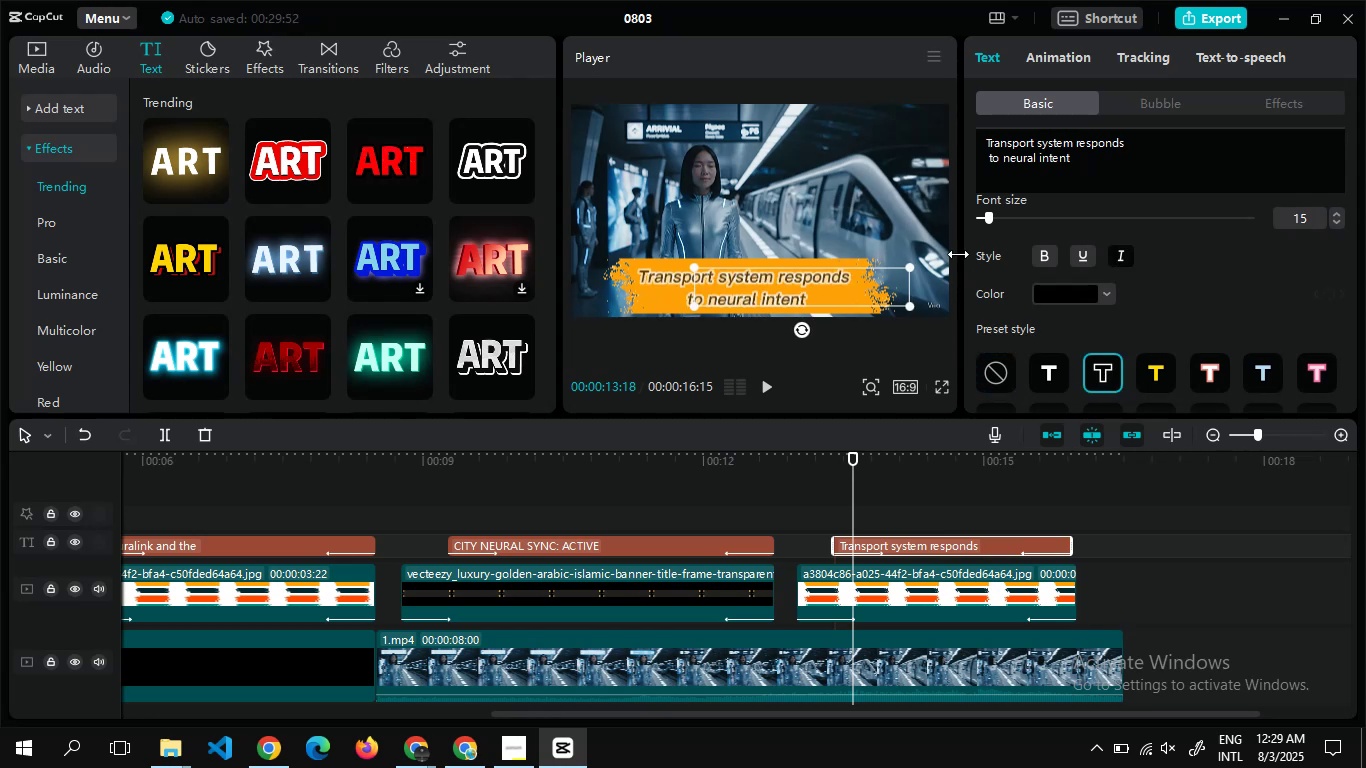 
left_click([909, 213])
 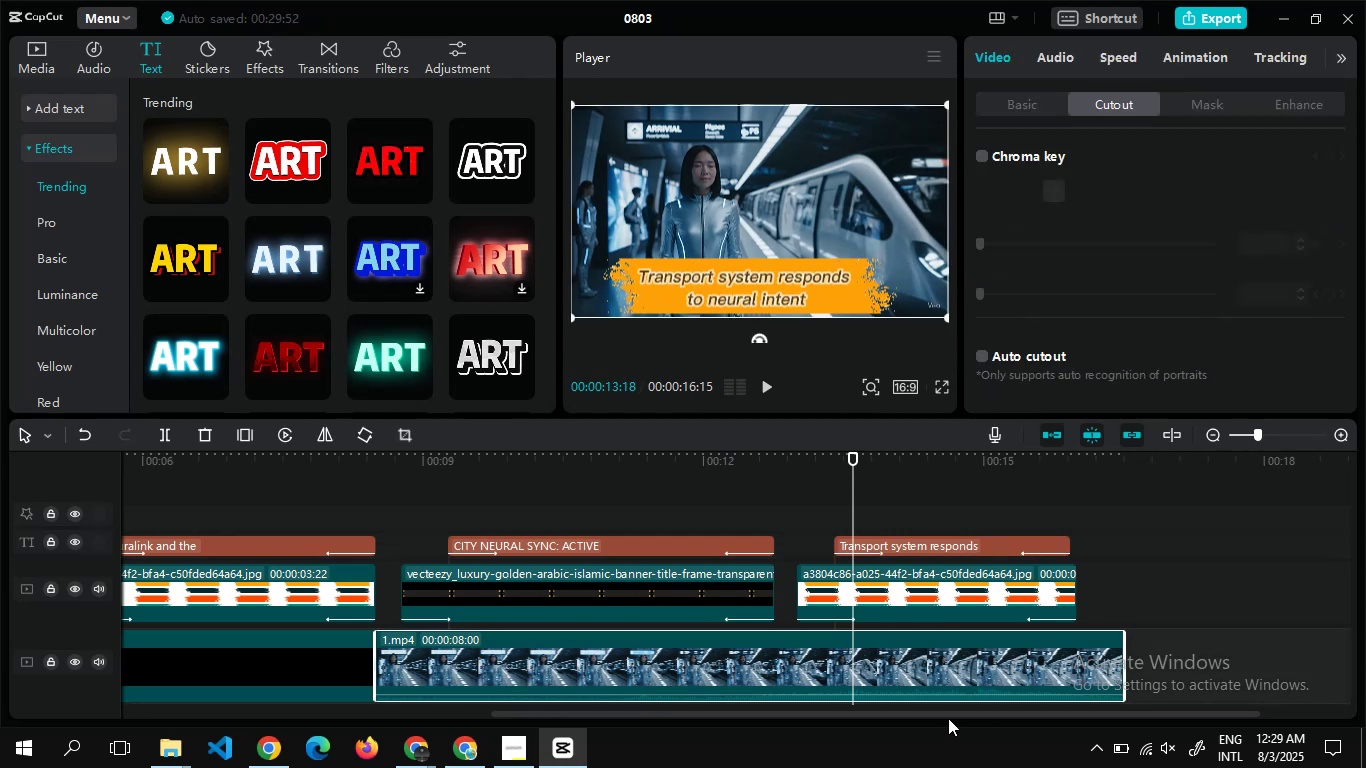 
left_click_drag(start_coordinate=[944, 714], to_coordinate=[1068, 706])
 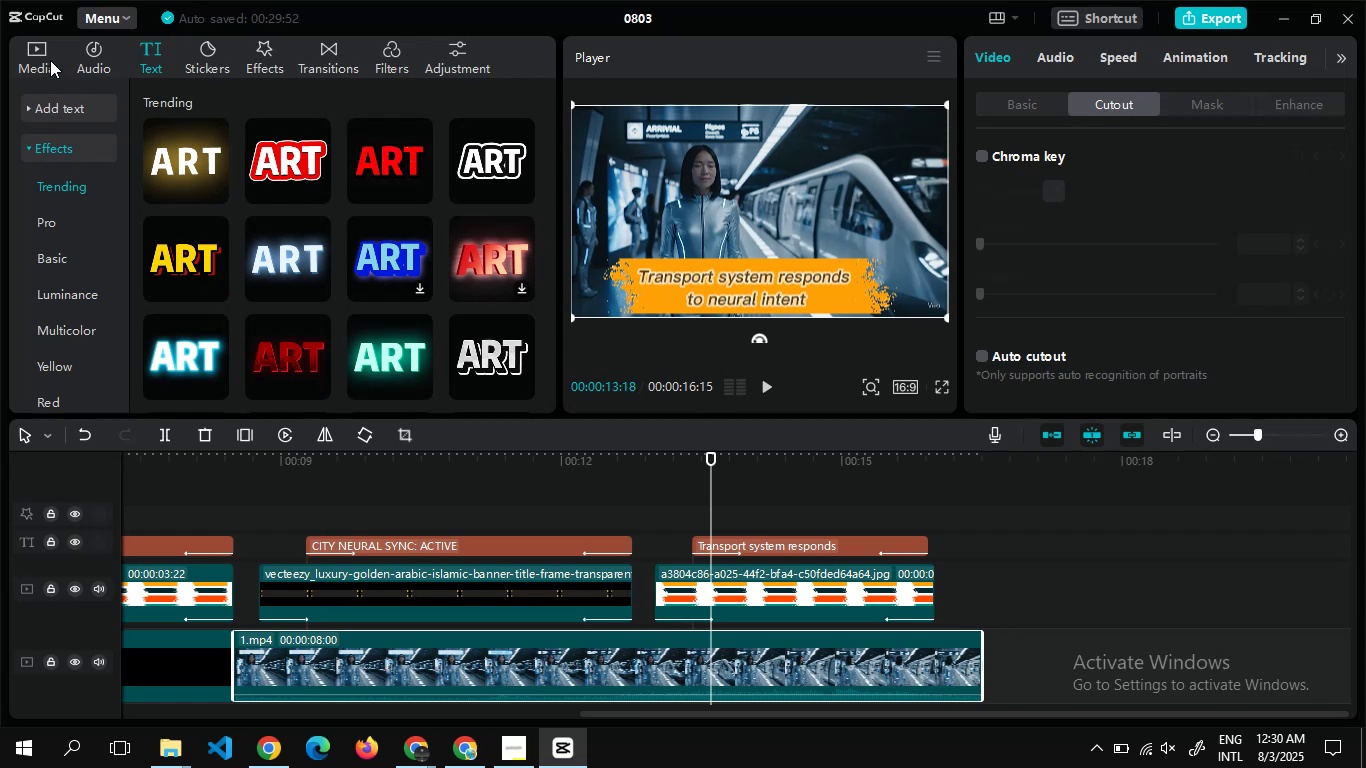 
left_click([29, 58])
 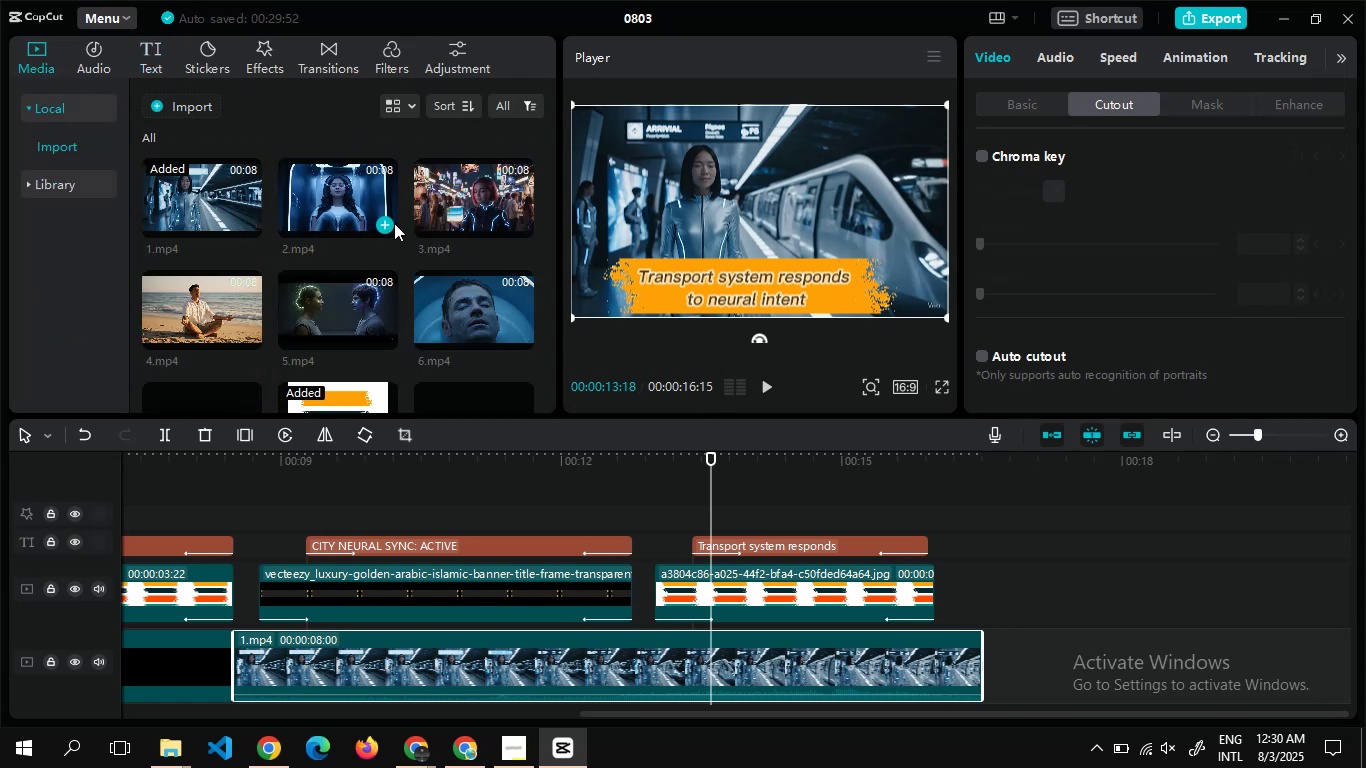 
left_click([383, 224])
 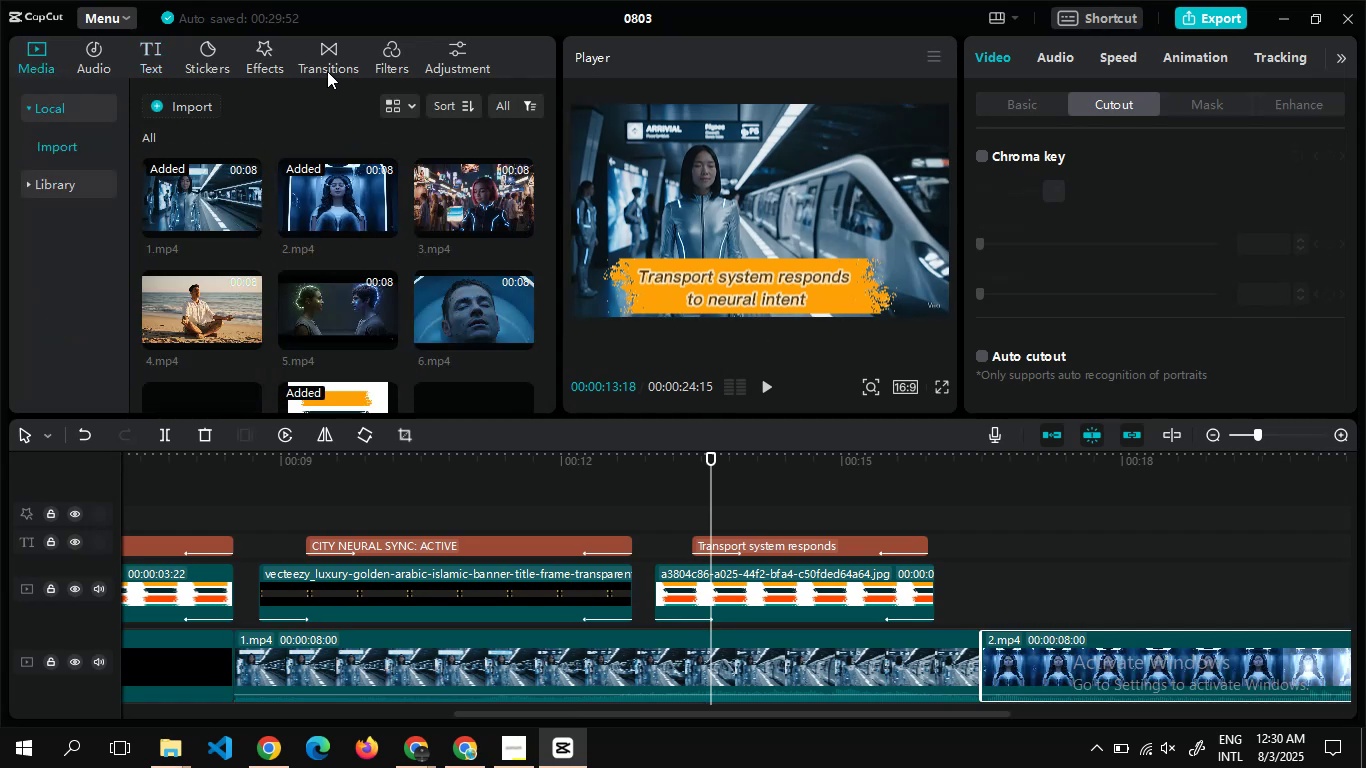 
left_click([327, 64])
 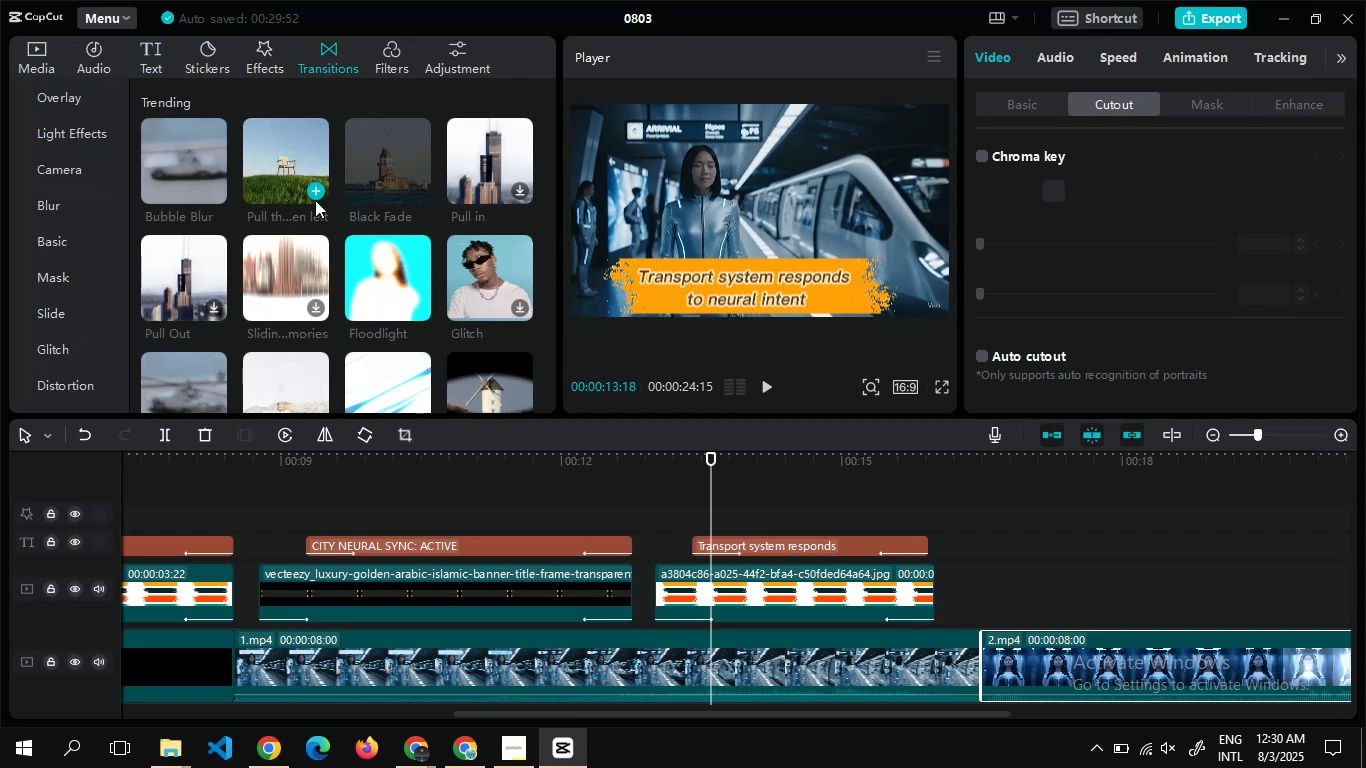 
left_click([313, 189])
 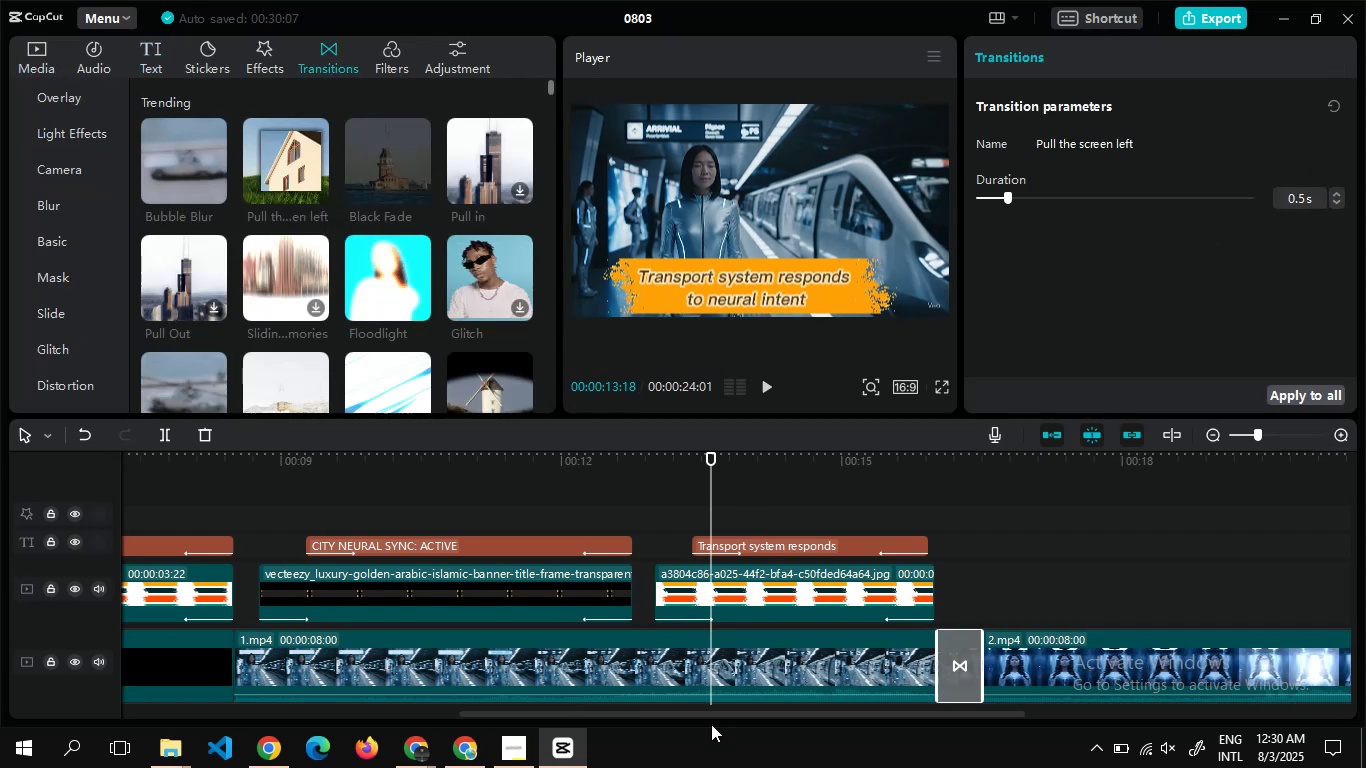 
left_click_drag(start_coordinate=[713, 716], to_coordinate=[824, 728])
 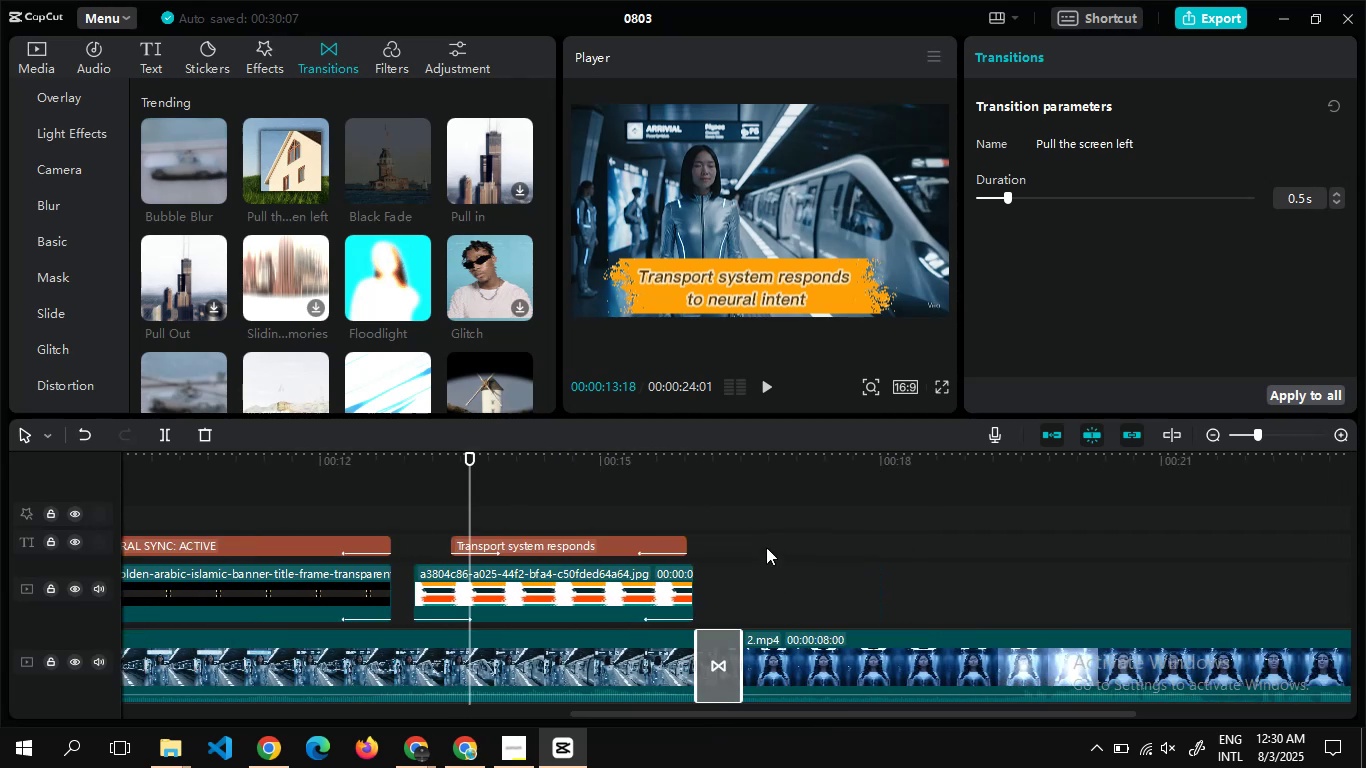 
double_click([766, 547])
 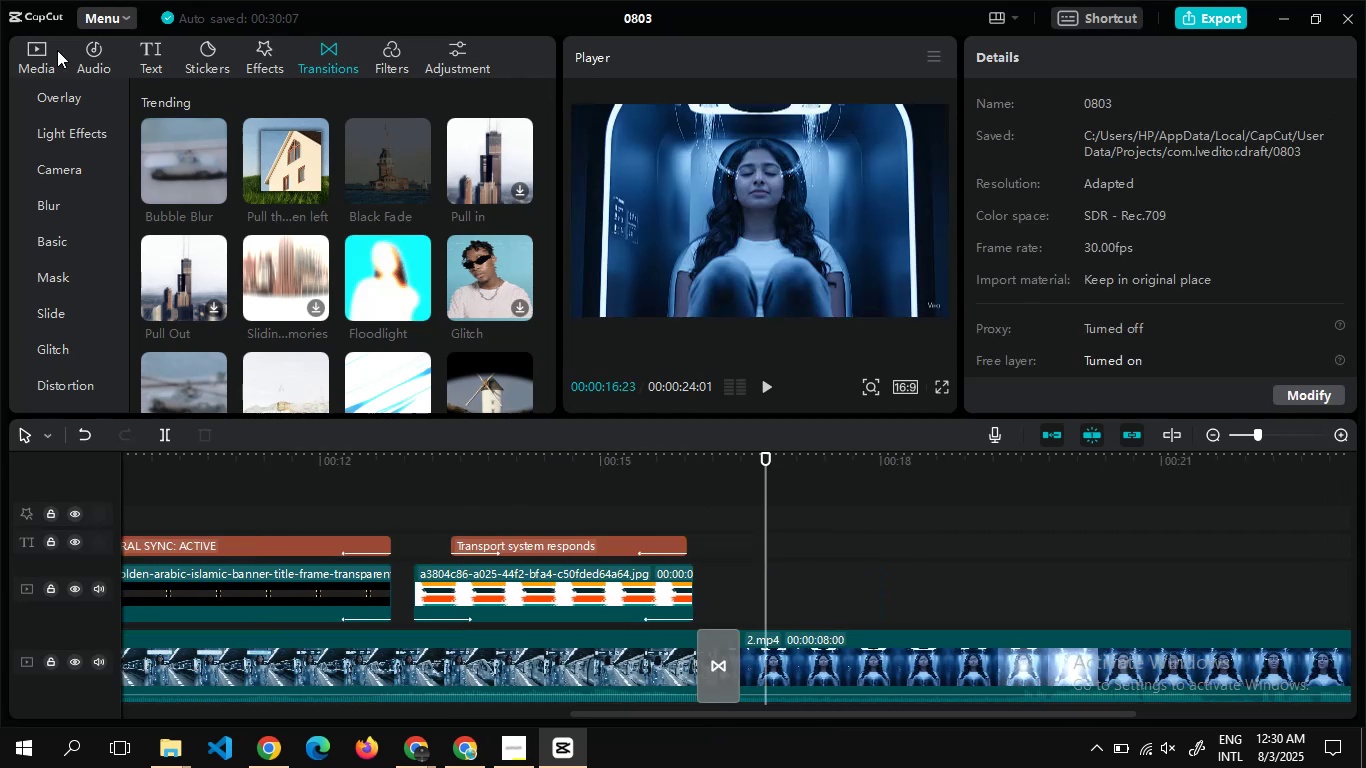 
left_click([34, 50])
 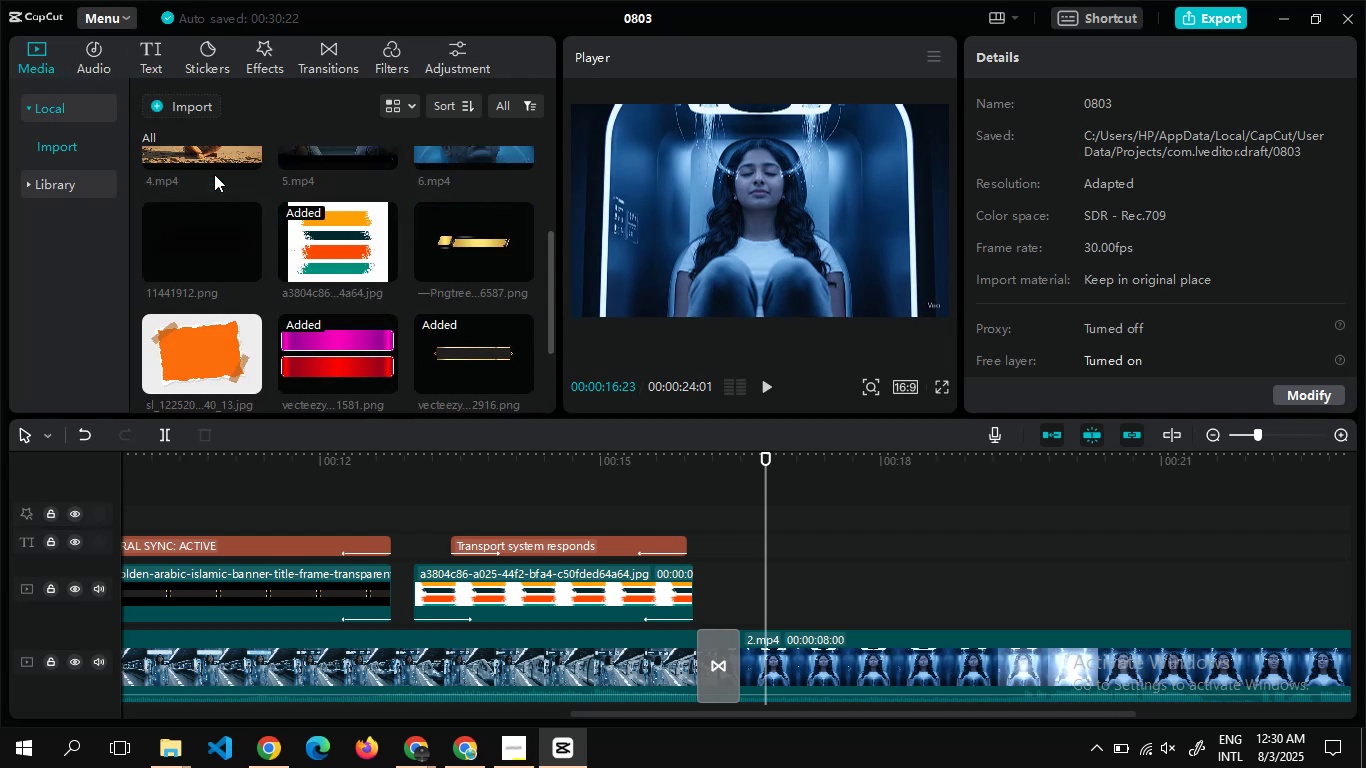 
wait(25.43)
 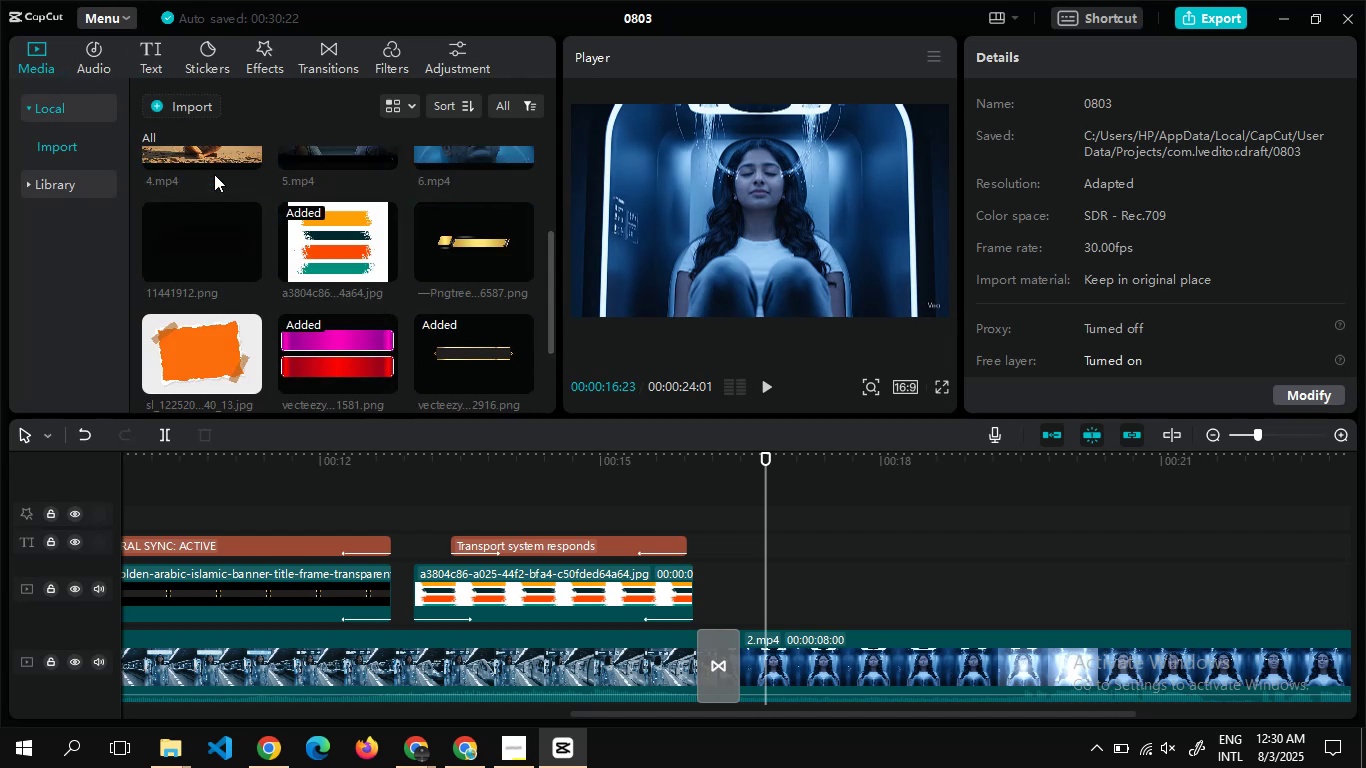 
left_click([309, 326])
 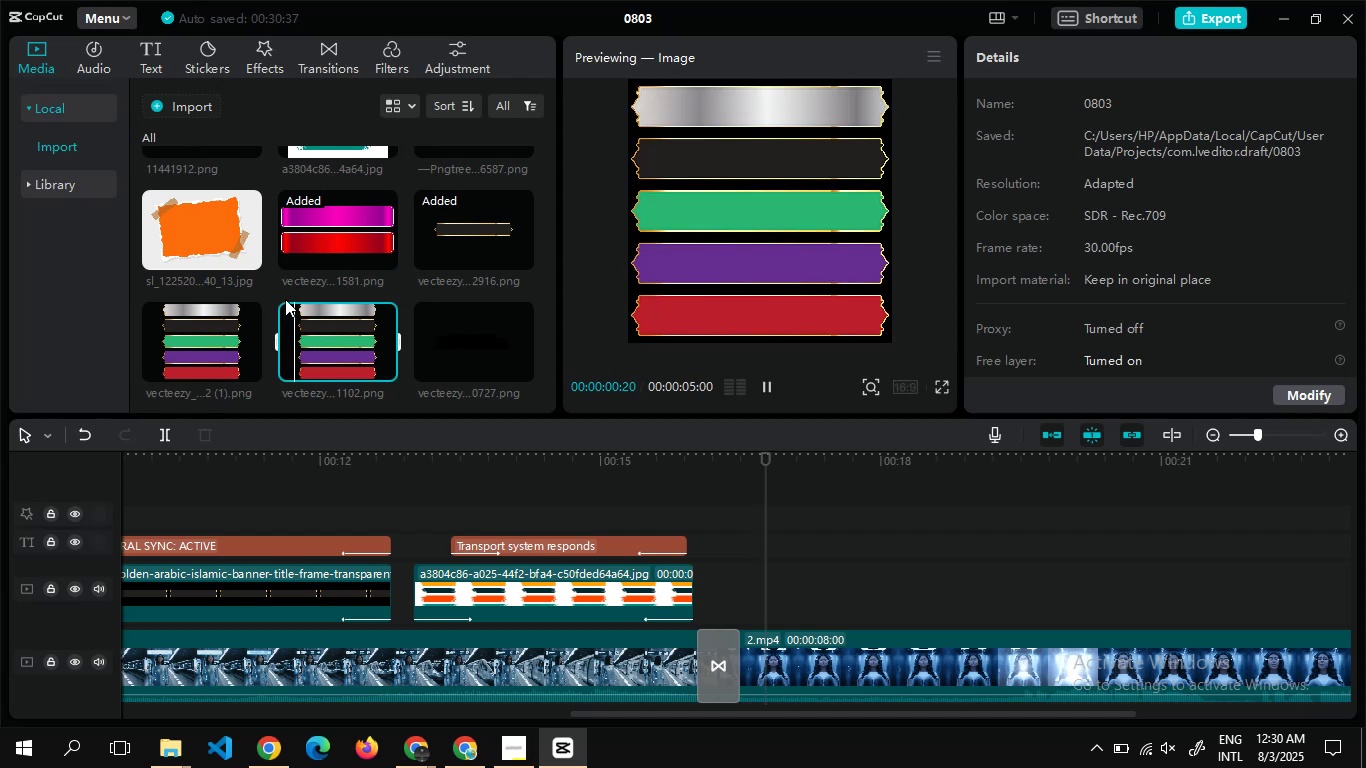 
left_click_drag(start_coordinate=[336, 341], to_coordinate=[768, 602])
 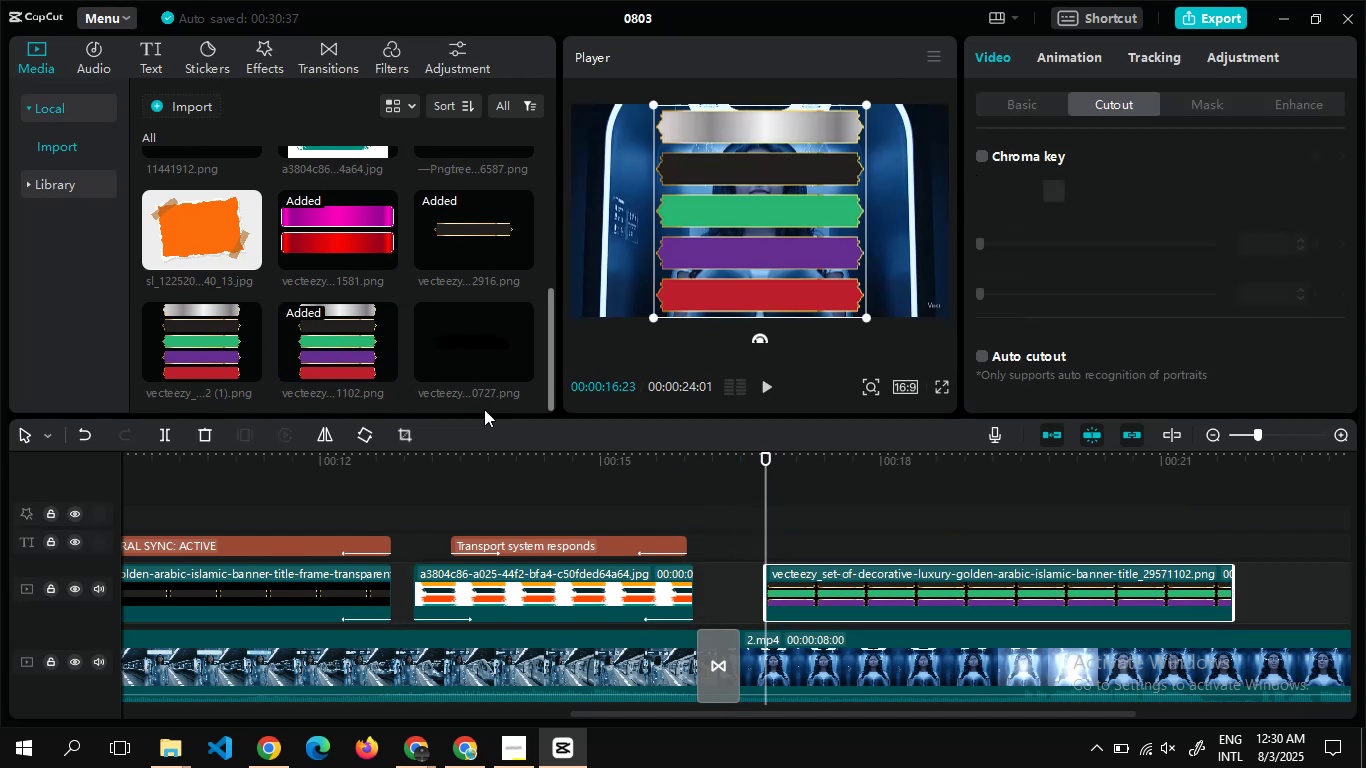 
left_click([408, 434])
 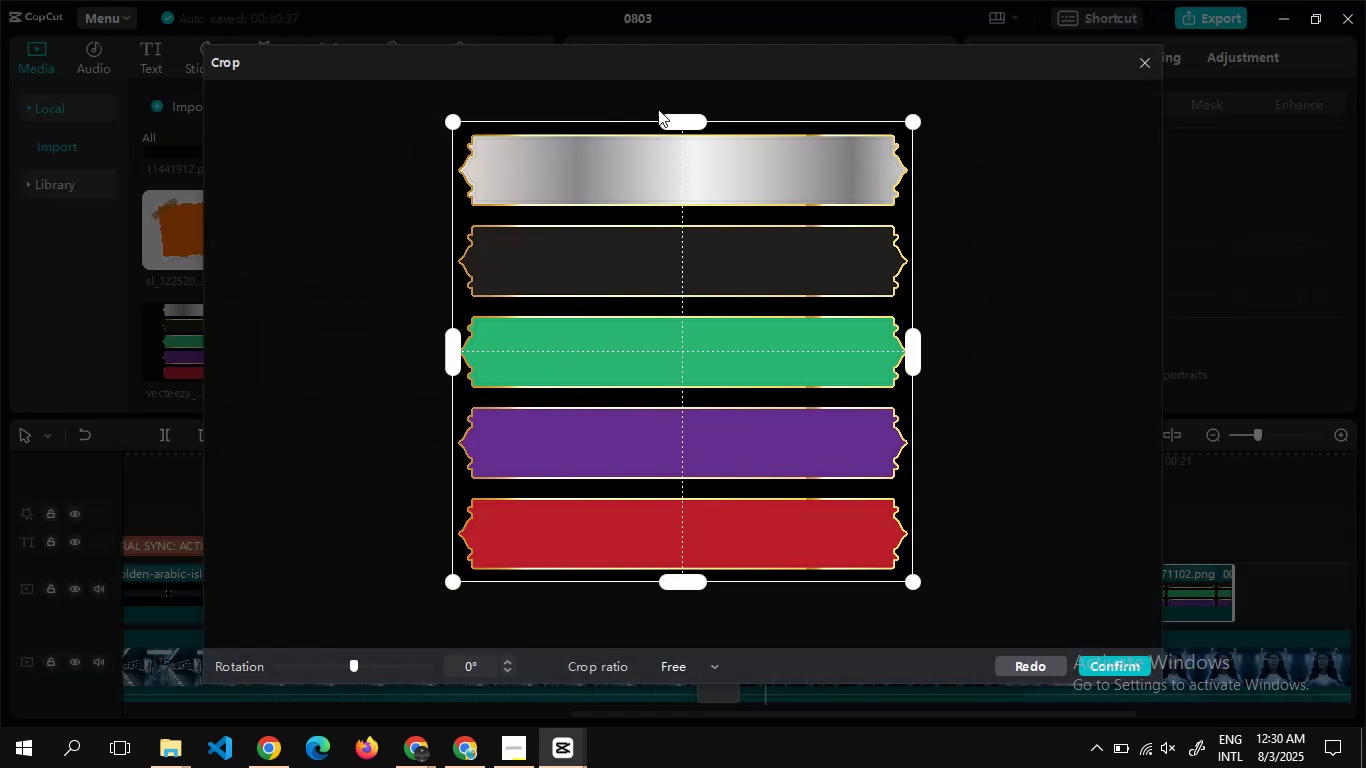 
left_click_drag(start_coordinate=[675, 113], to_coordinate=[683, 119])
 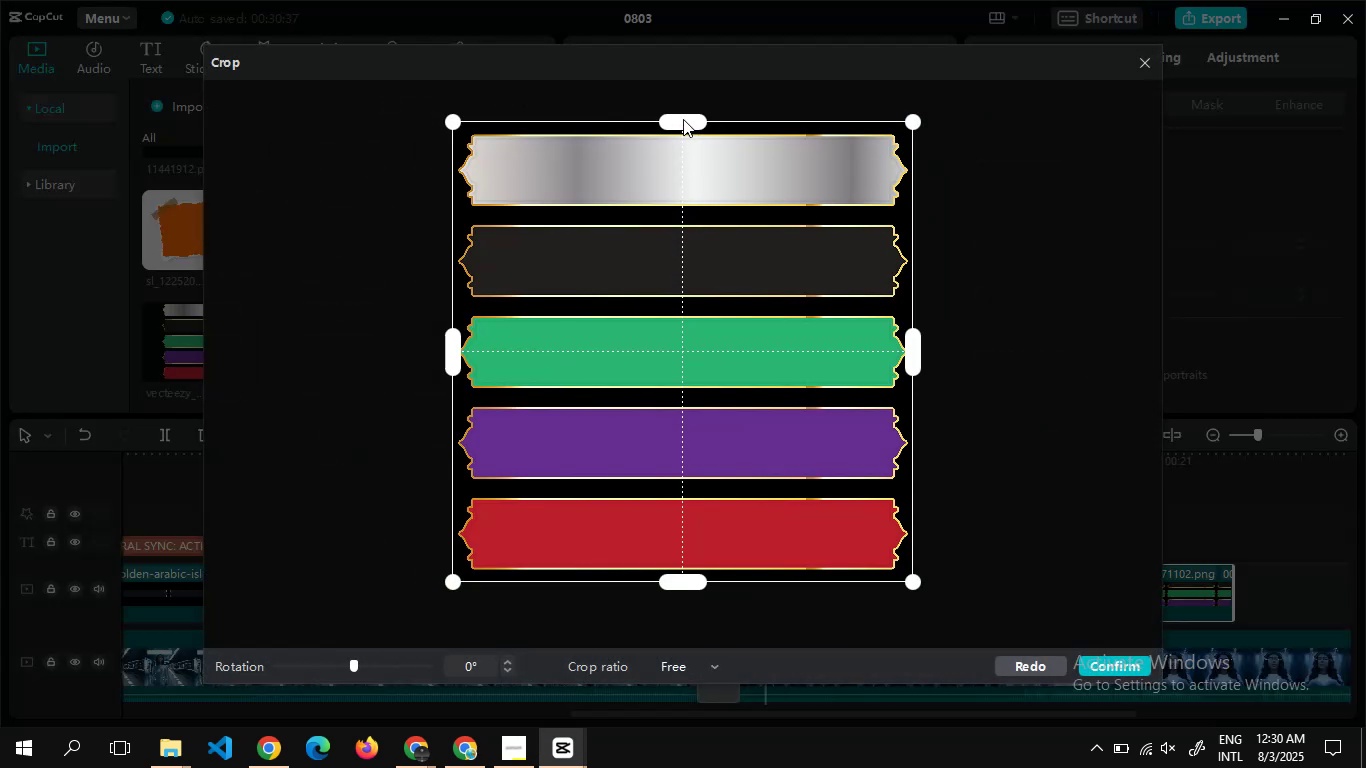 
left_click_drag(start_coordinate=[683, 119], to_coordinate=[686, 301])
 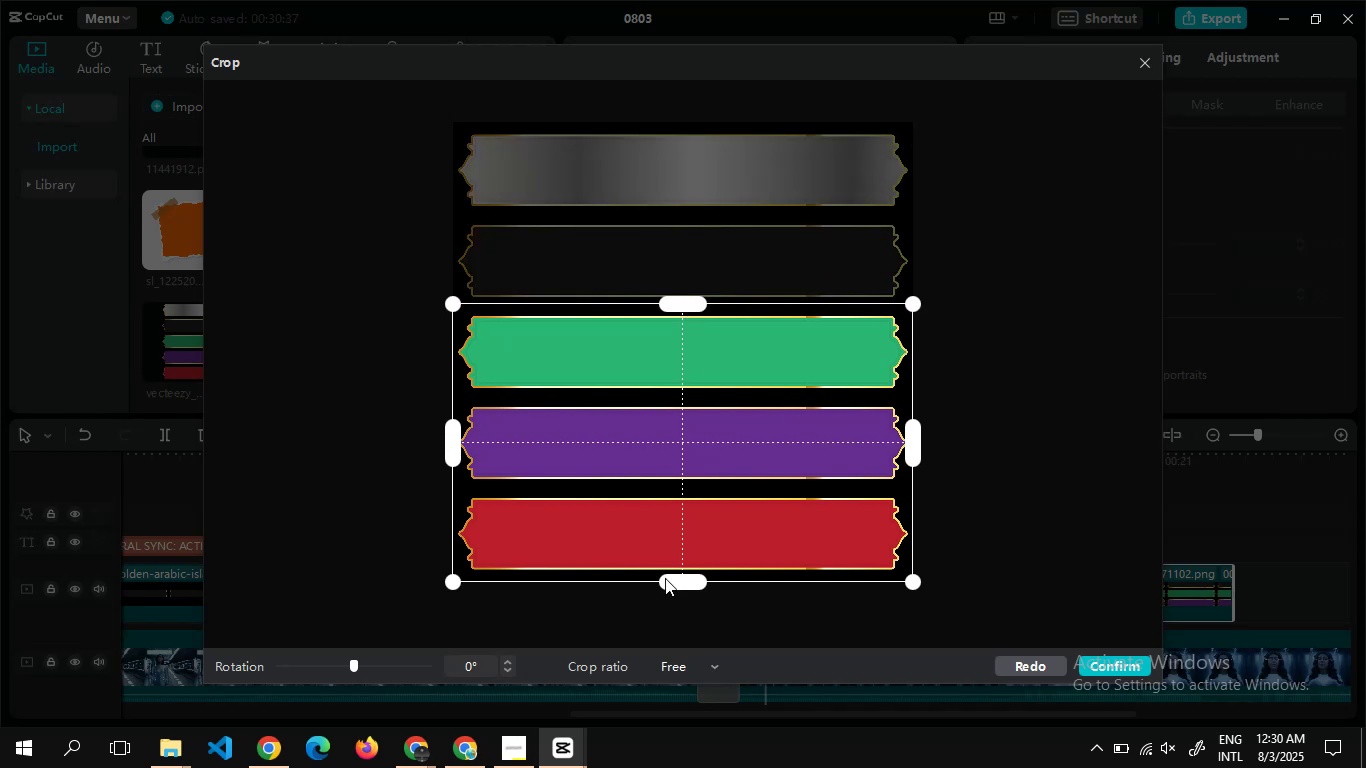 
left_click_drag(start_coordinate=[667, 580], to_coordinate=[647, 351])
 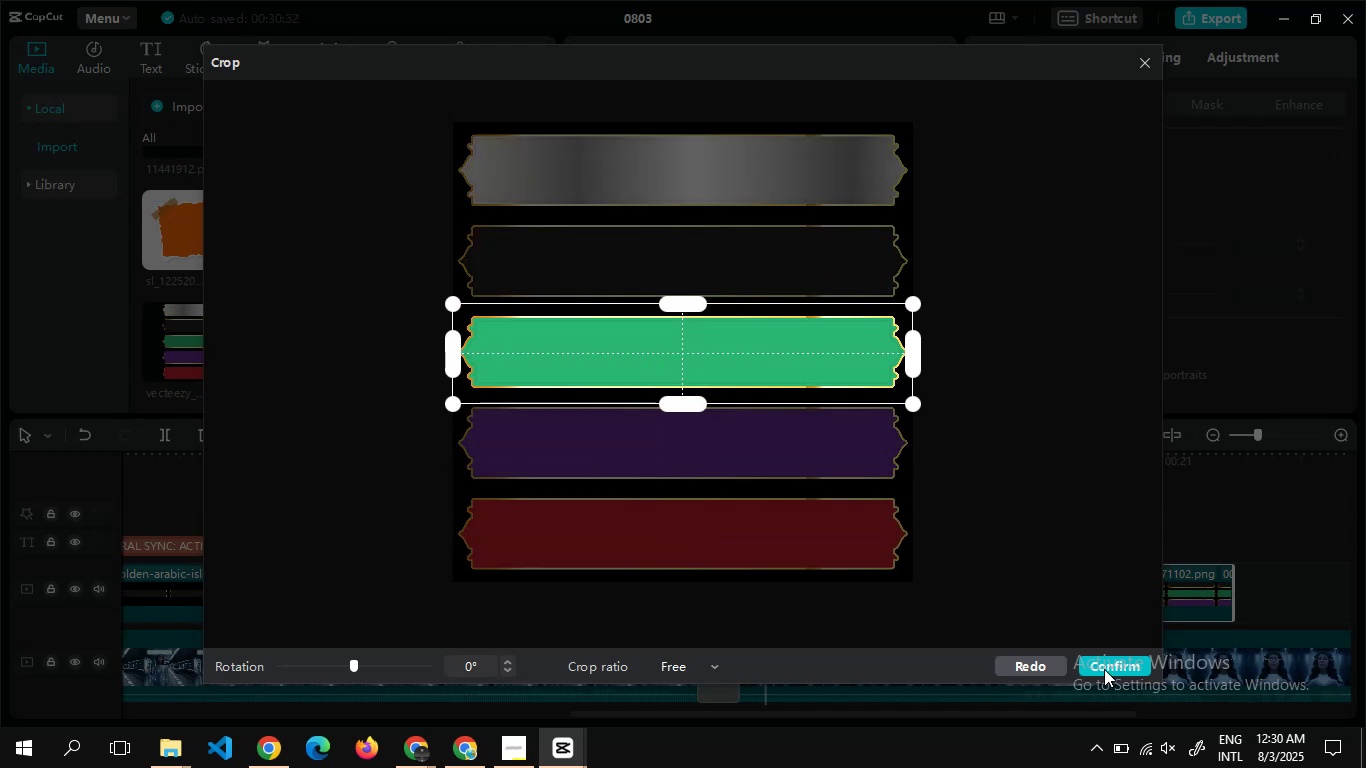 
left_click([1104, 669])
 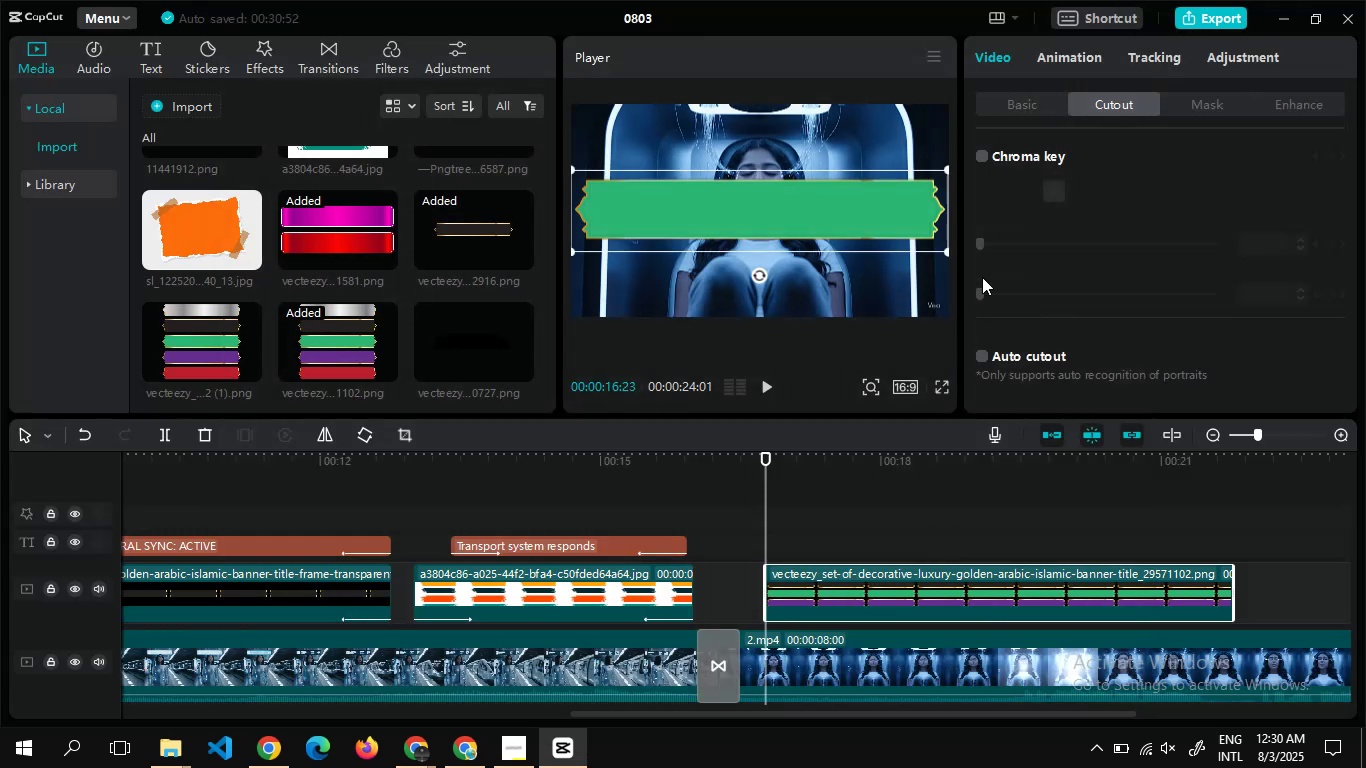 
left_click_drag(start_coordinate=[946, 251], to_coordinate=[894, 259])
 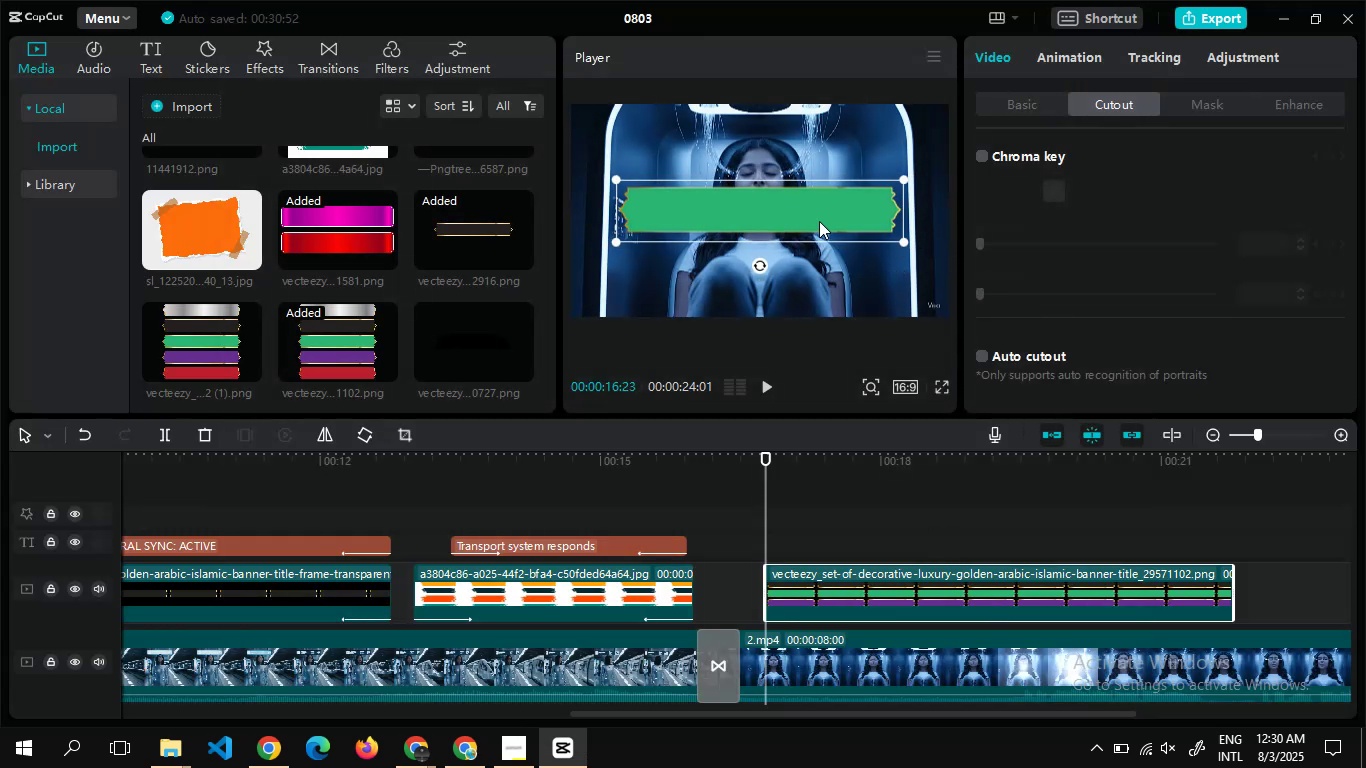 
left_click_drag(start_coordinate=[819, 221], to_coordinate=[814, 301])
 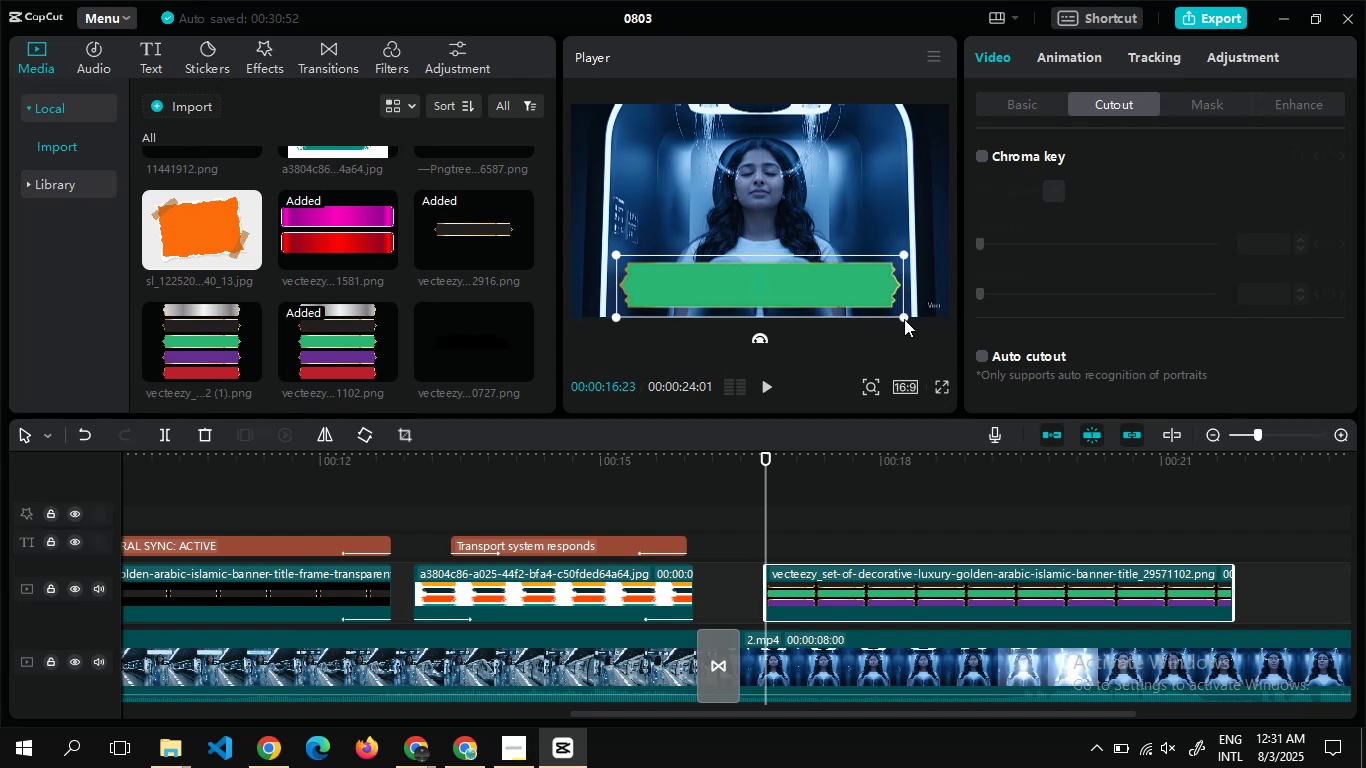 
double_click([904, 319])
 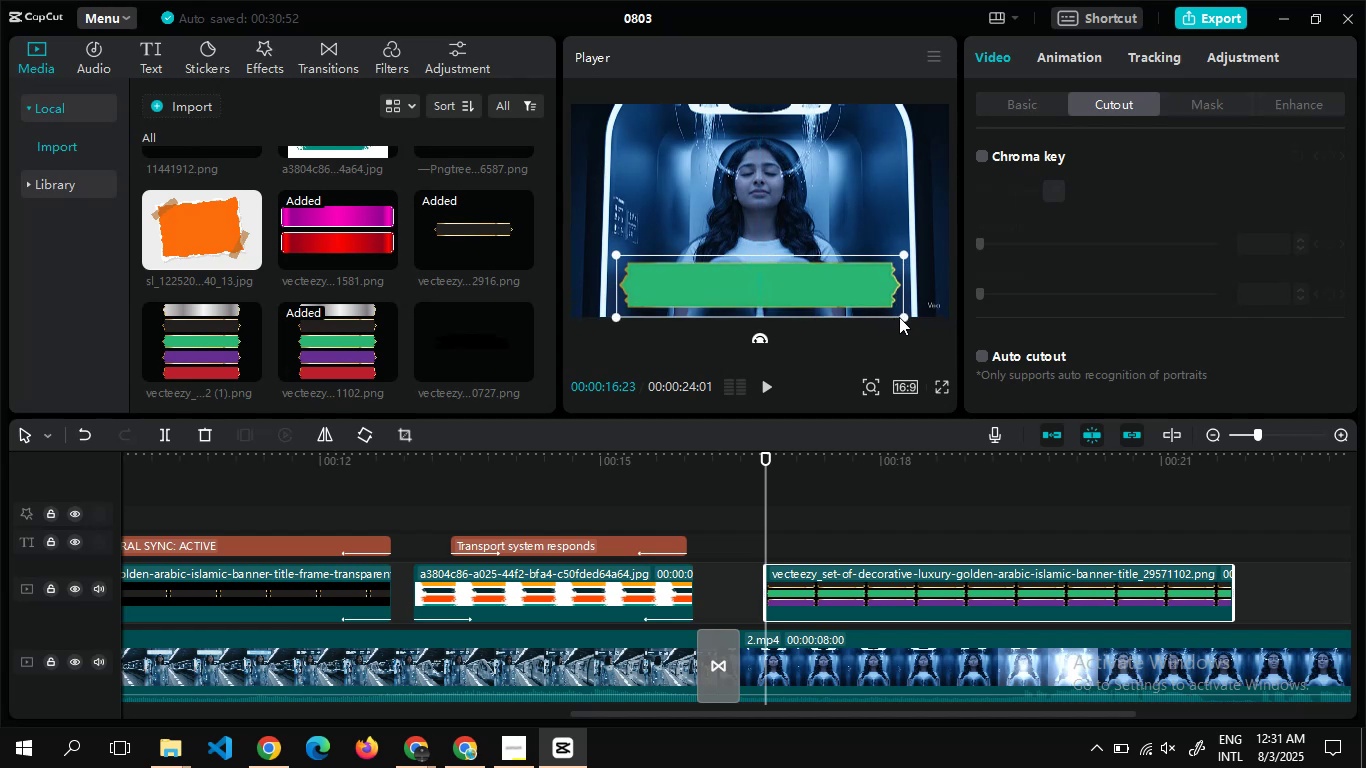 
left_click_drag(start_coordinate=[902, 317], to_coordinate=[896, 312])
 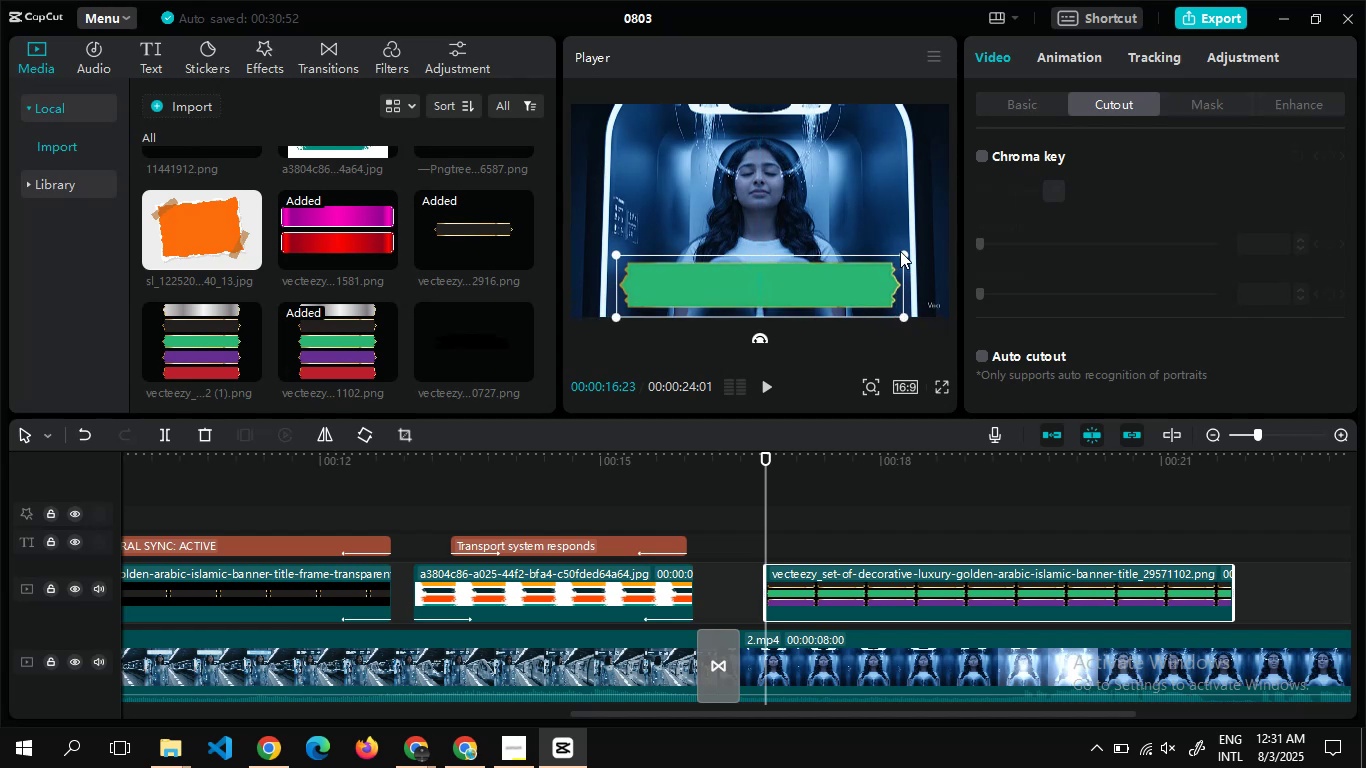 
left_click_drag(start_coordinate=[903, 253], to_coordinate=[884, 268])
 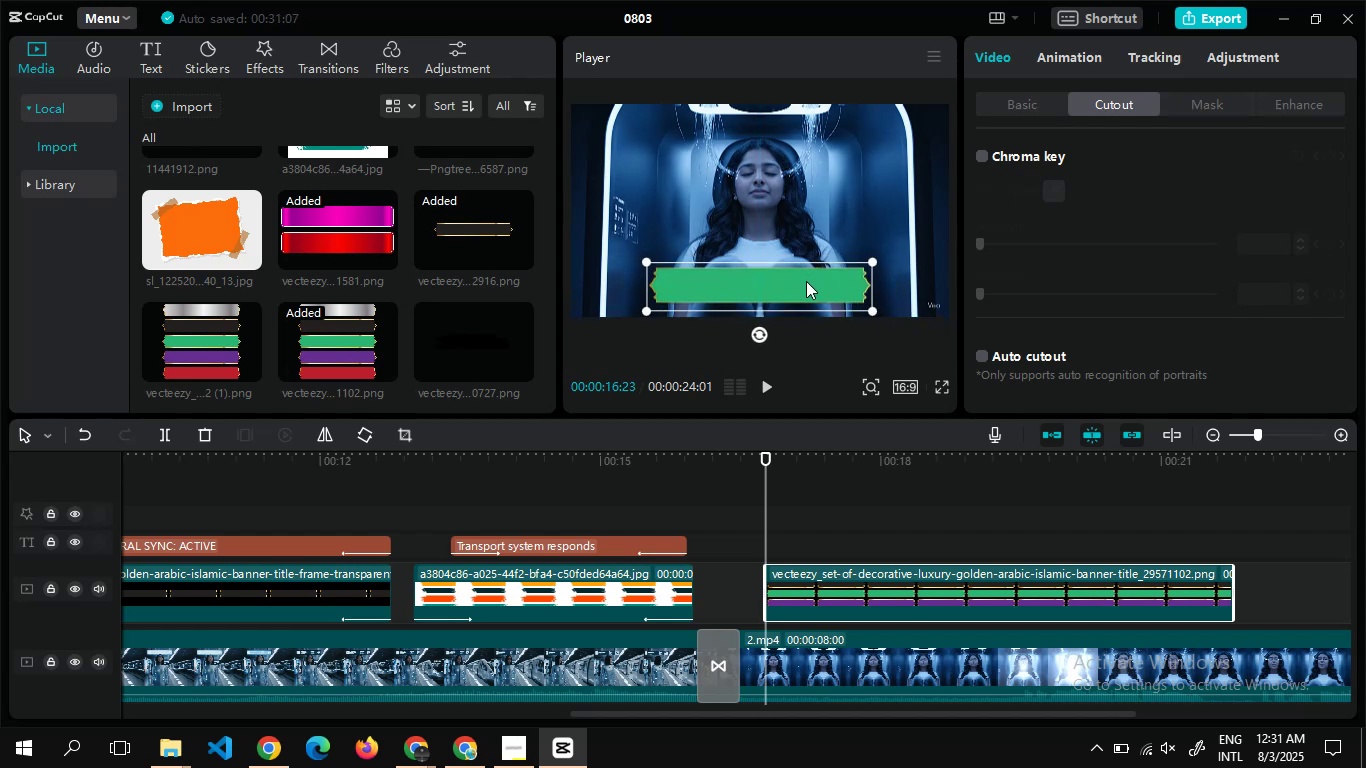 
left_click_drag(start_coordinate=[806, 281], to_coordinate=[808, 291])
 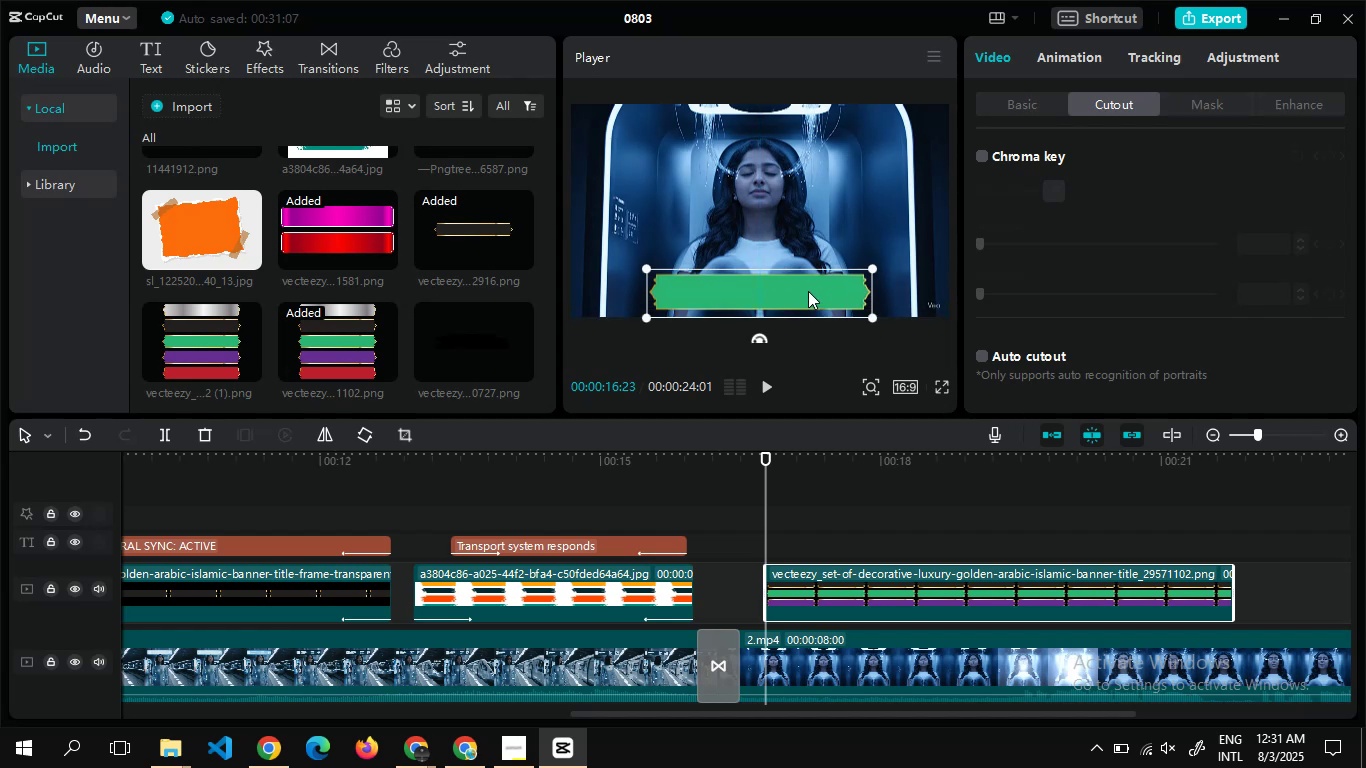 
key(Alt+Tab)
 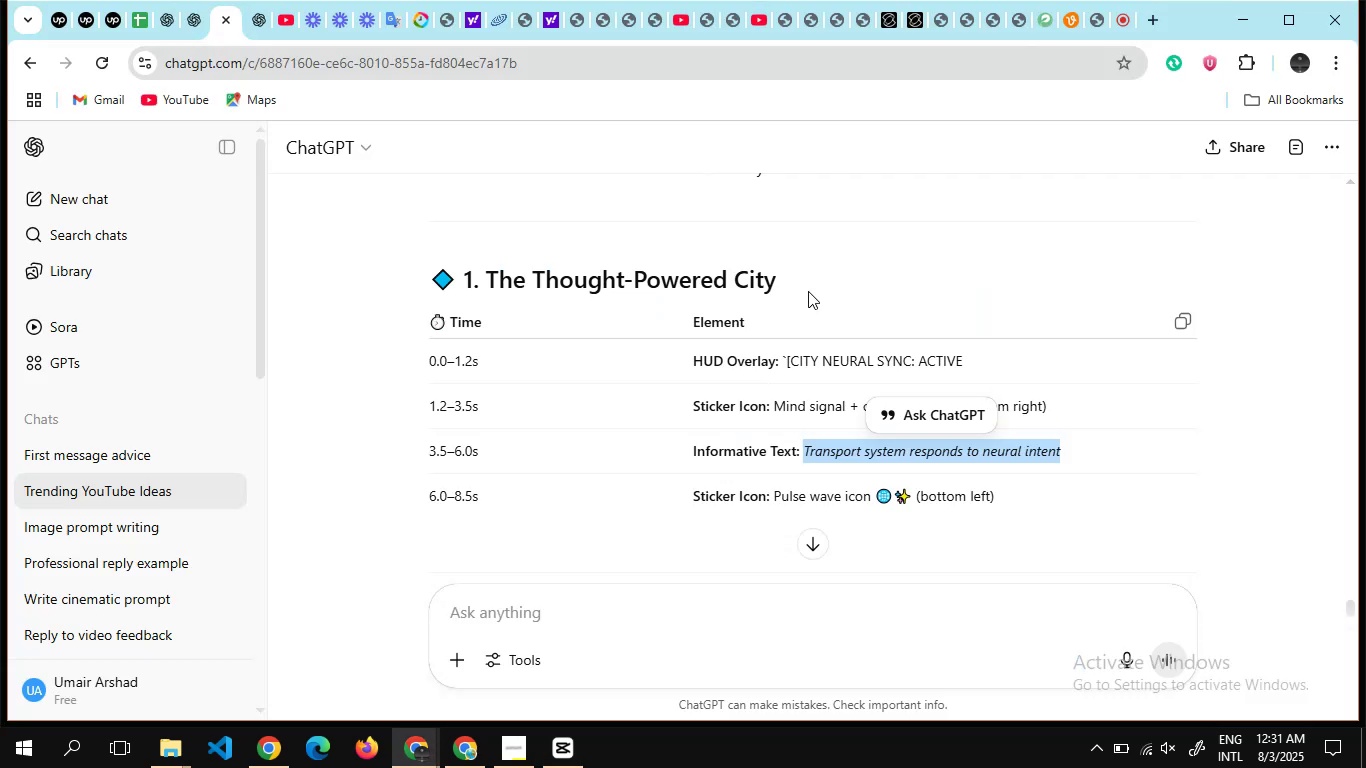 
wait(7.66)
 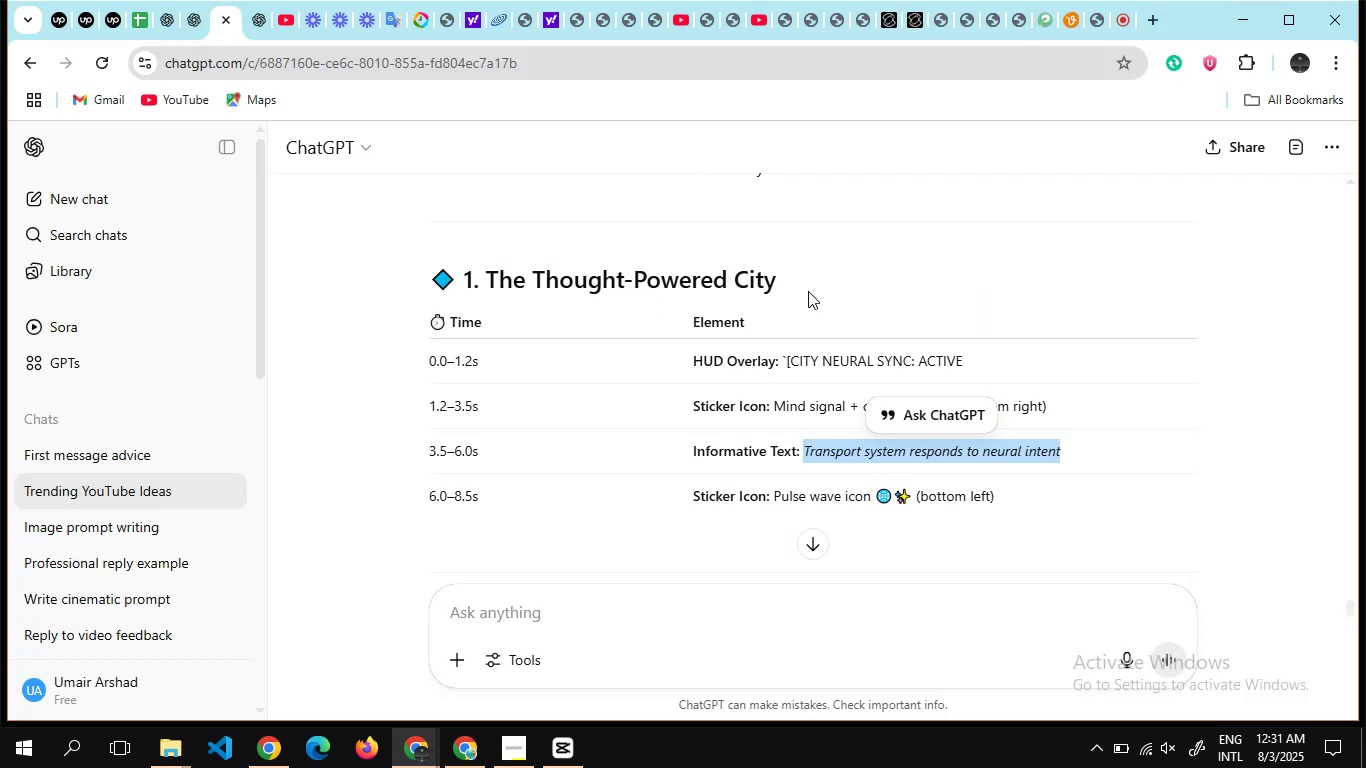 
scroll: coordinate [755, 471], scroll_direction: down, amount: 5.0
 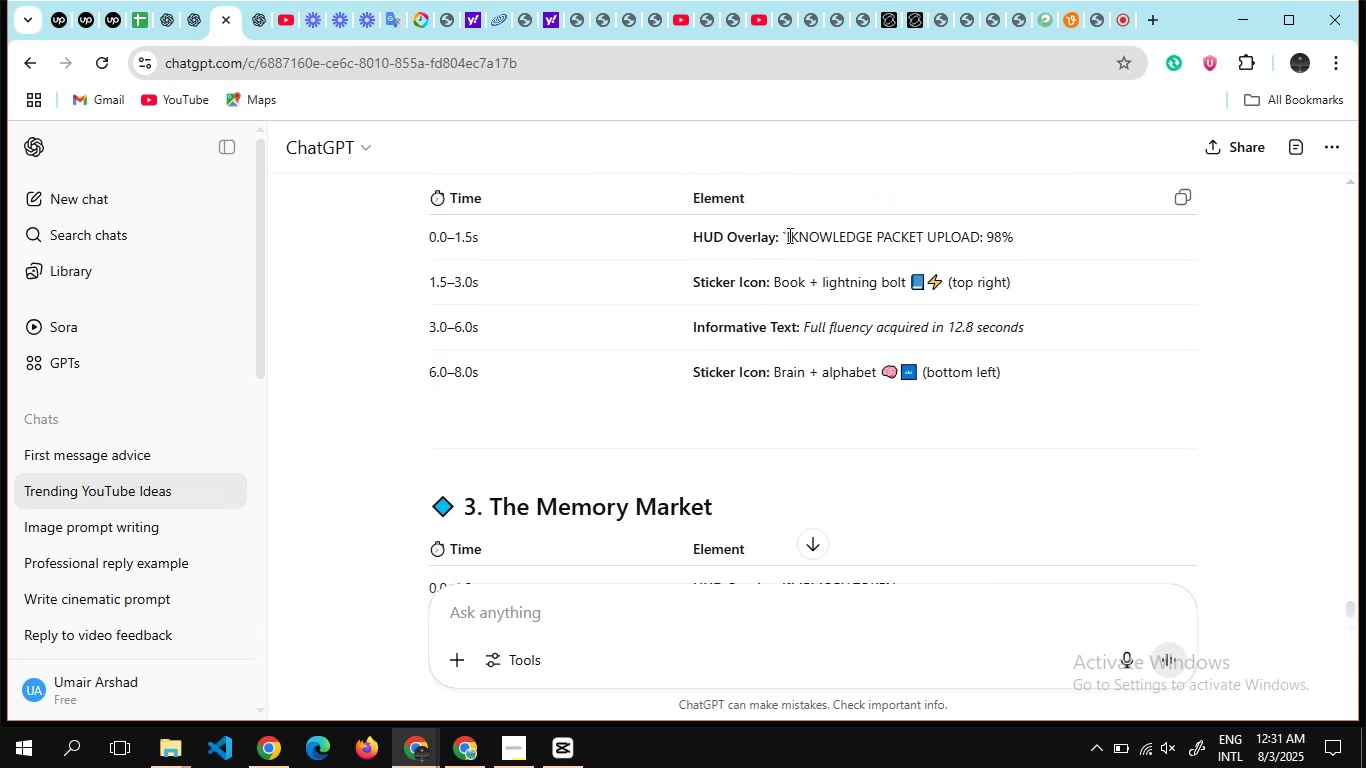 
left_click_drag(start_coordinate=[791, 235], to_coordinate=[1011, 218])
 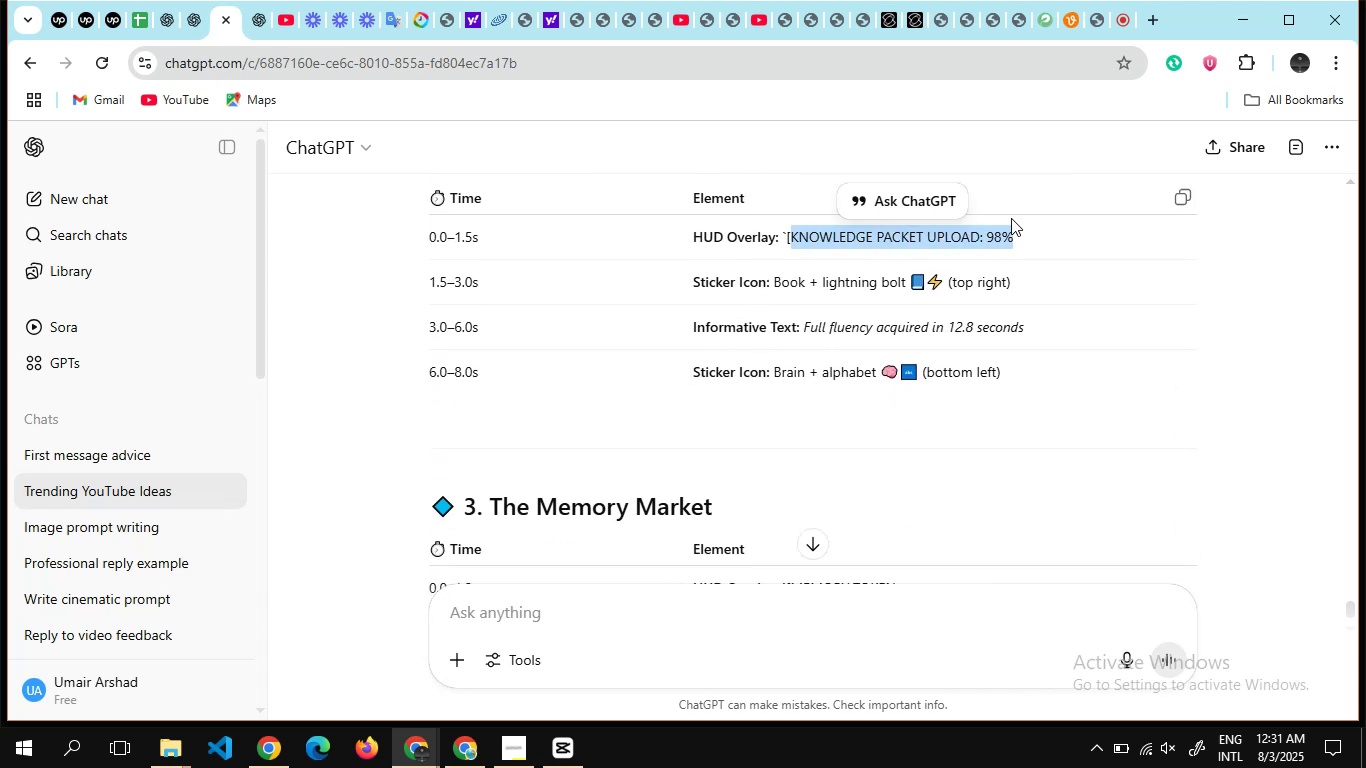 
key(Control+C)
 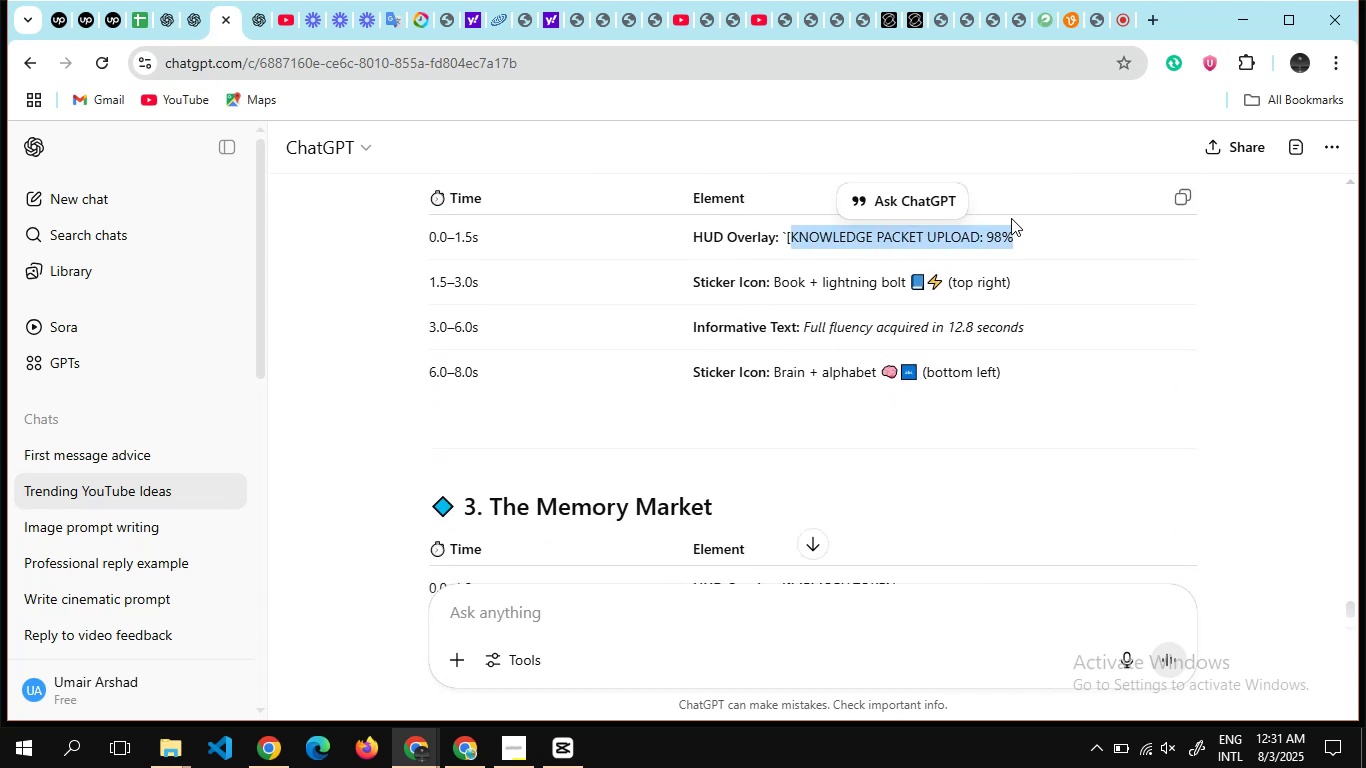 
key(Control+C)
 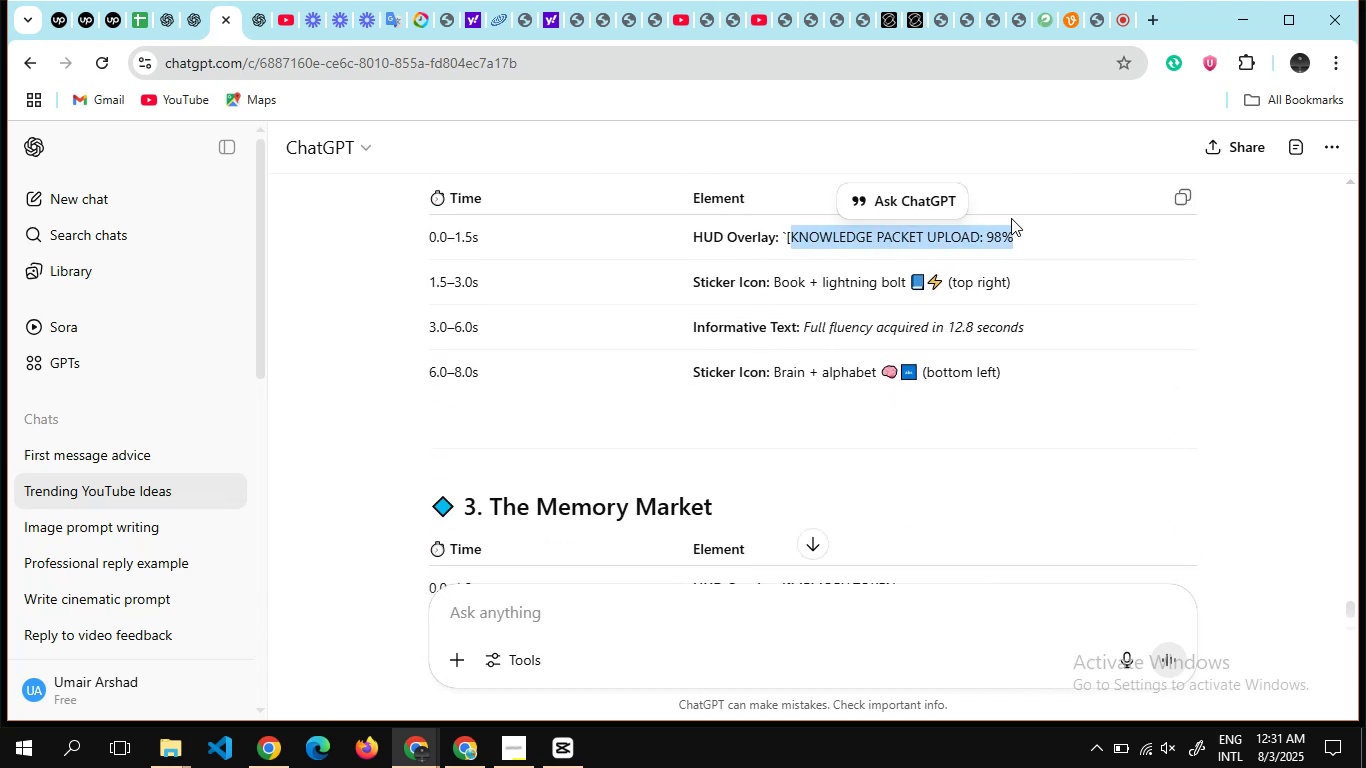 
key(Control+C)
 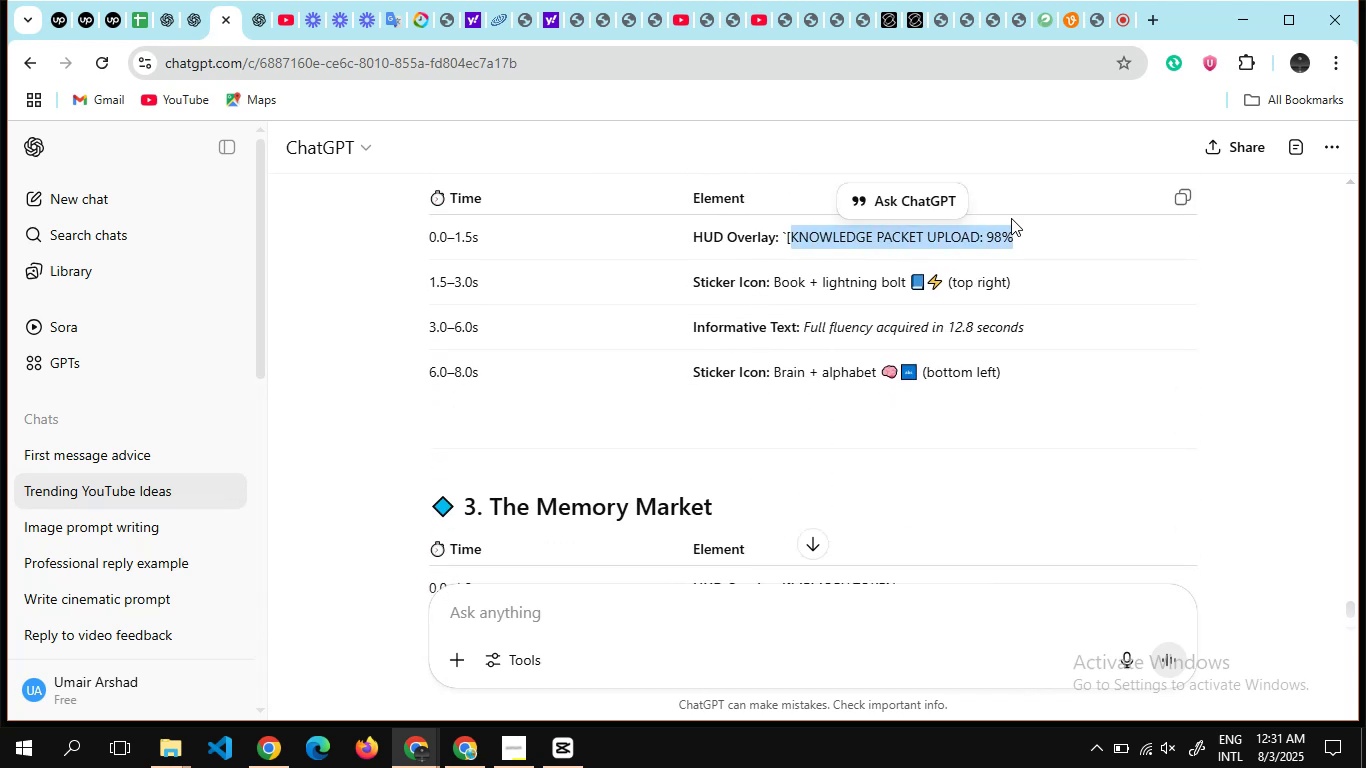 
key(Alt+Tab)
 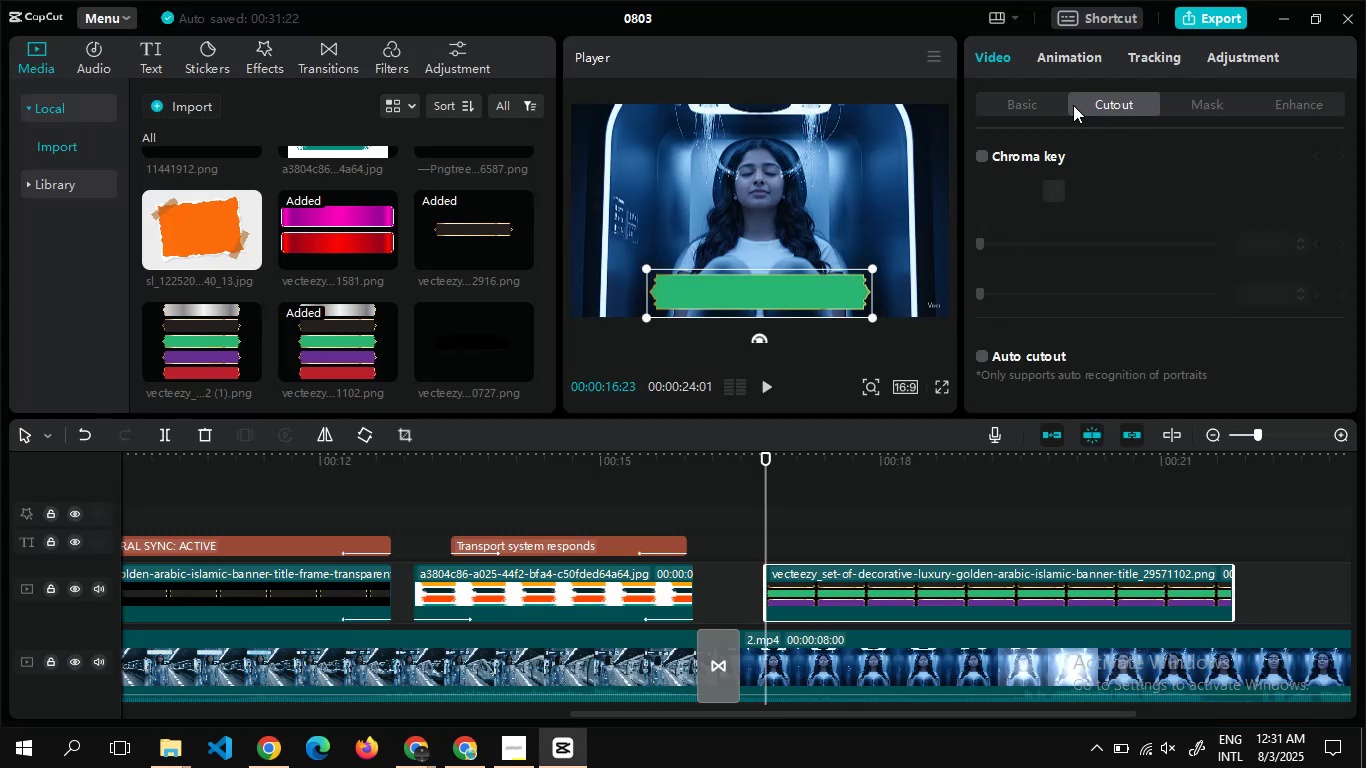 
left_click([1029, 104])
 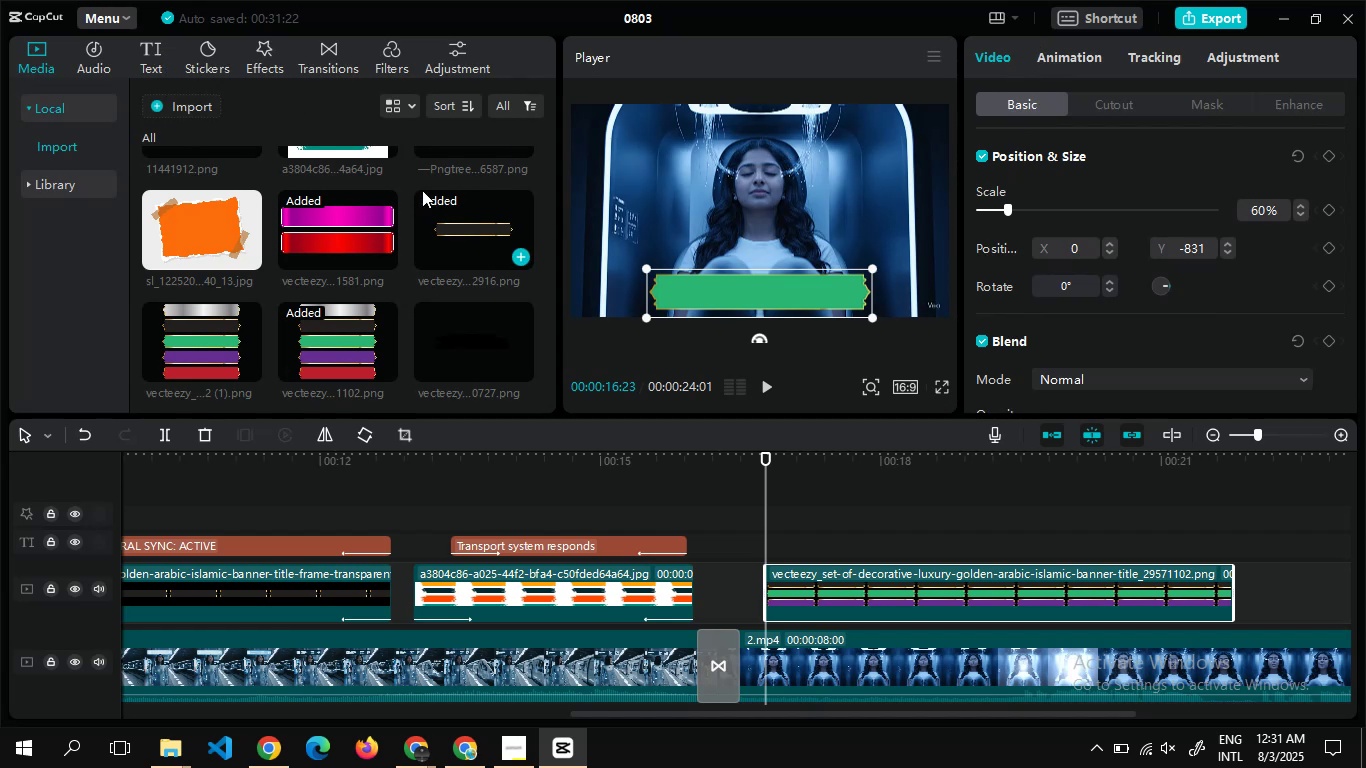 
wait(5.76)
 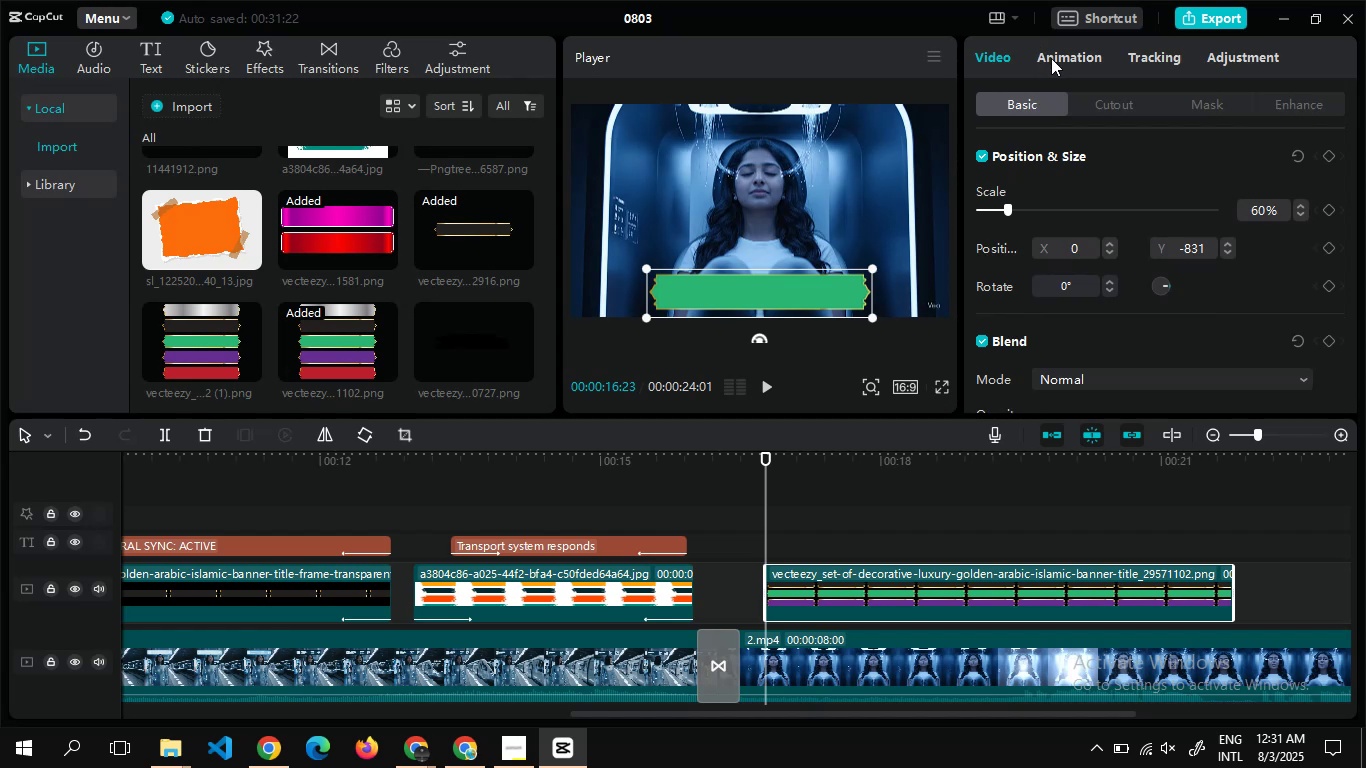 
left_click([1068, 56])
 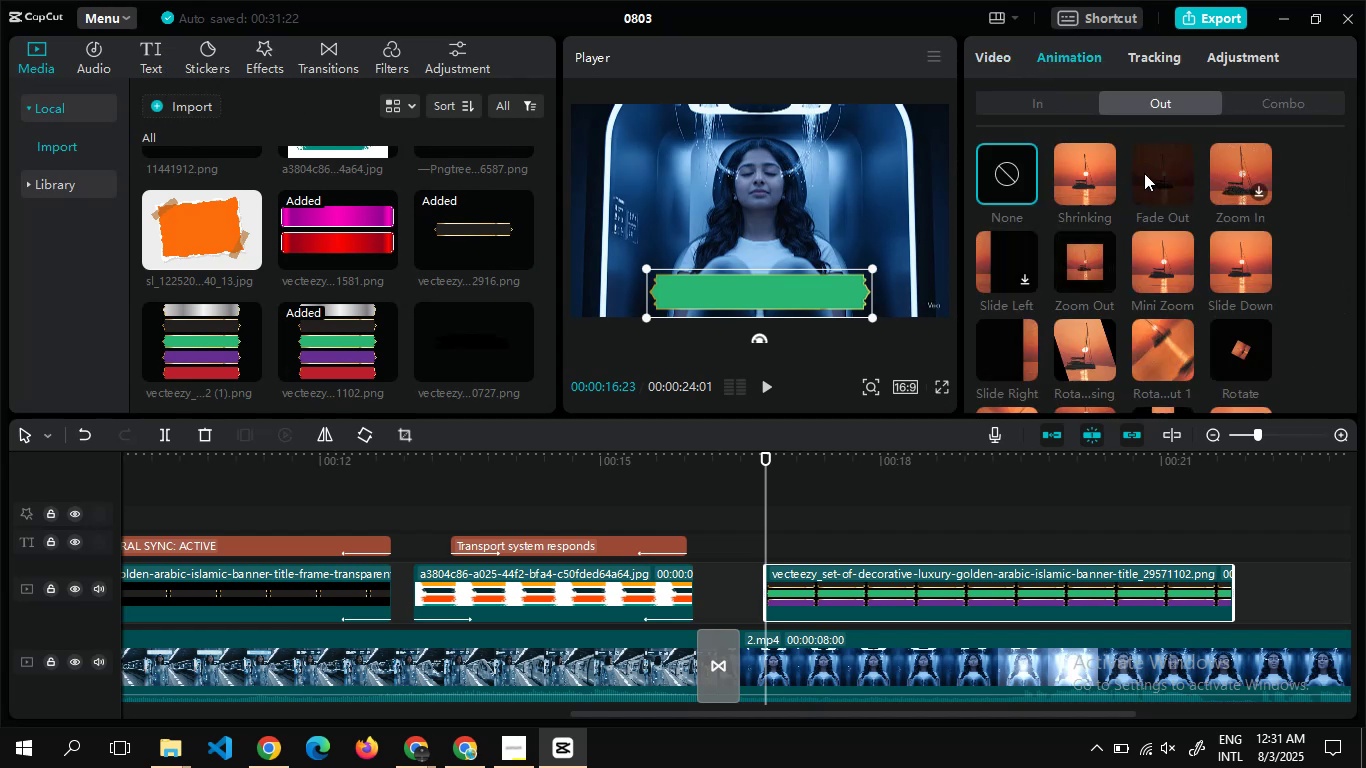 
left_click([1150, 175])
 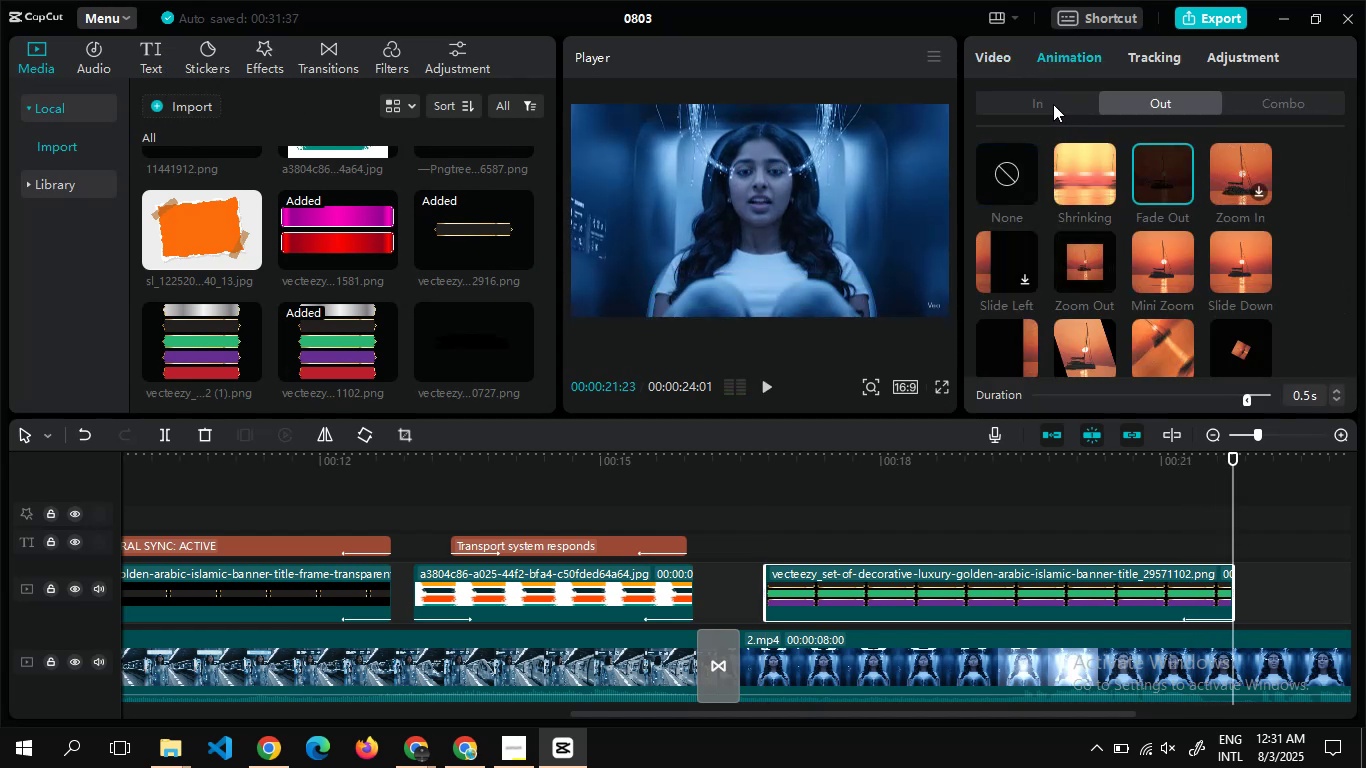 
left_click([1047, 99])
 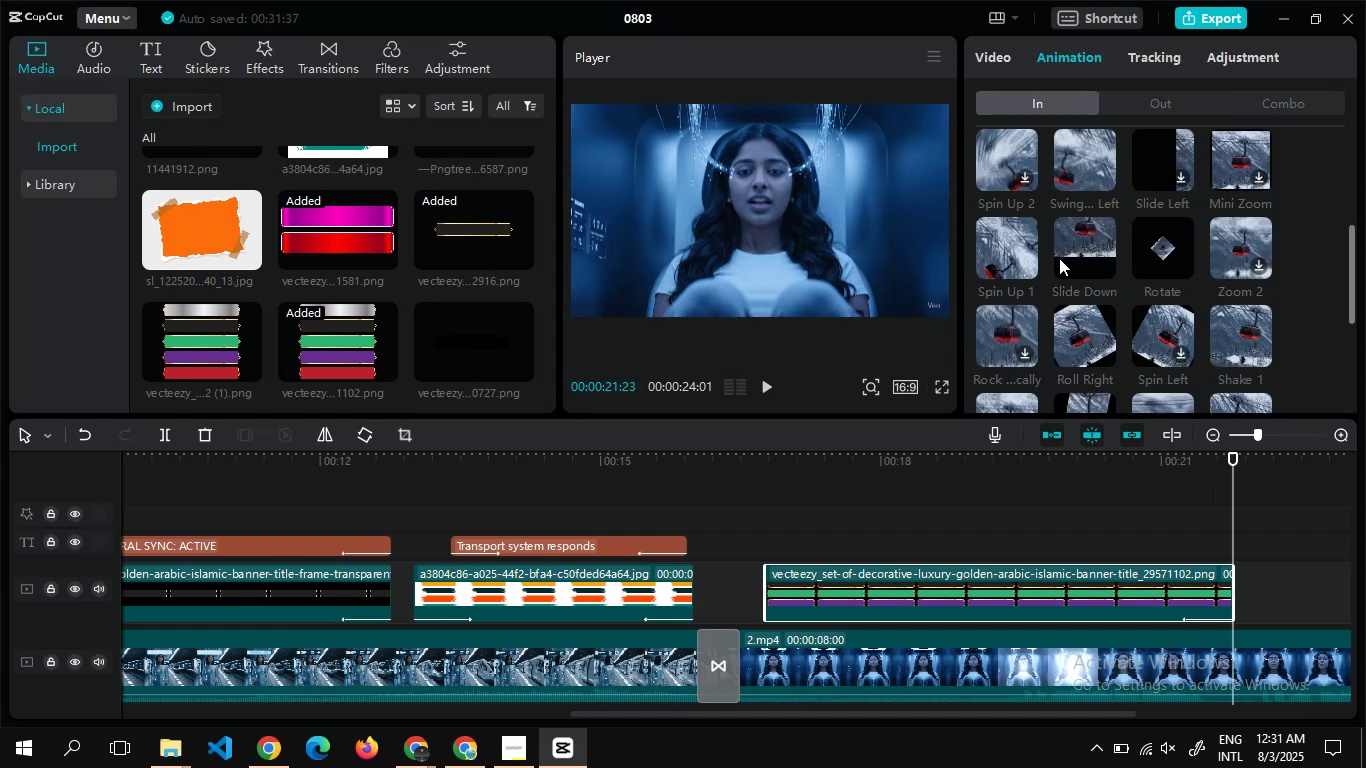 
left_click([1064, 256])
 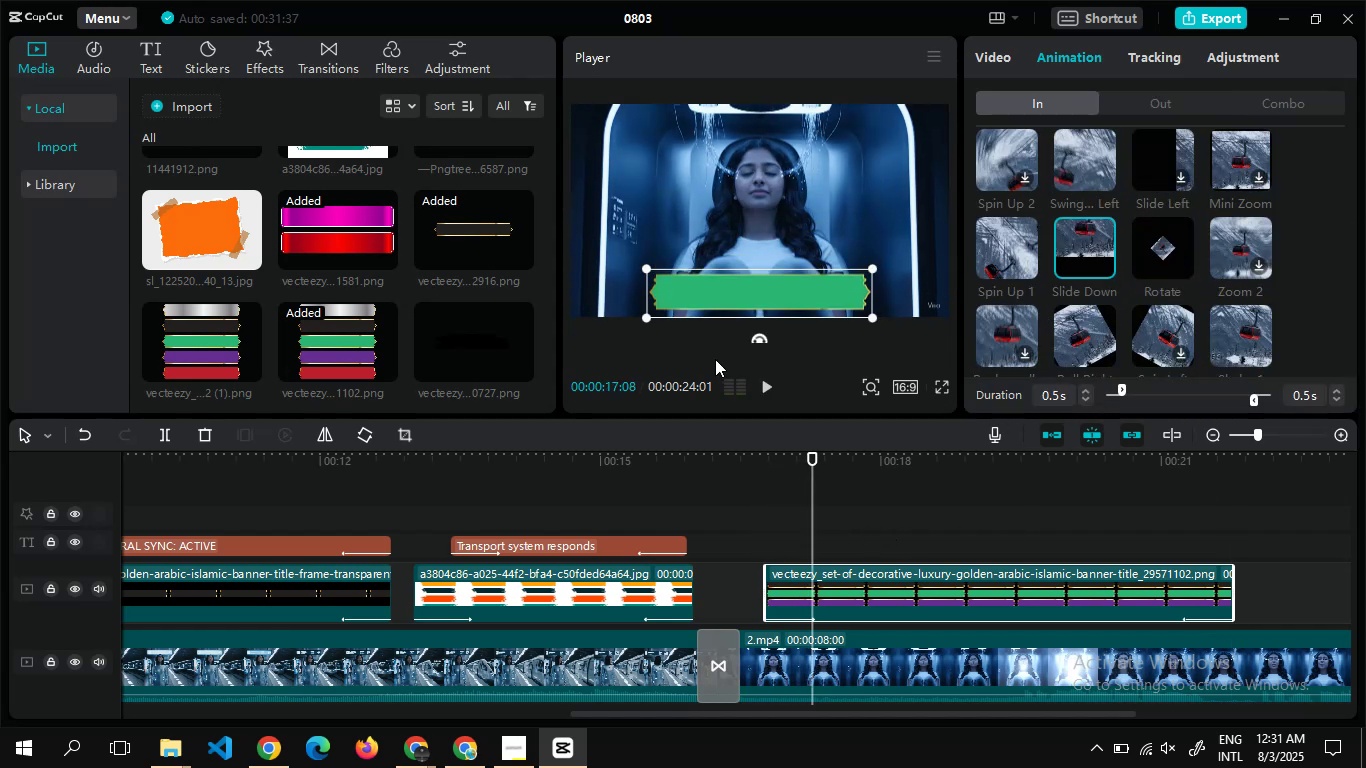 
left_click([156, 56])
 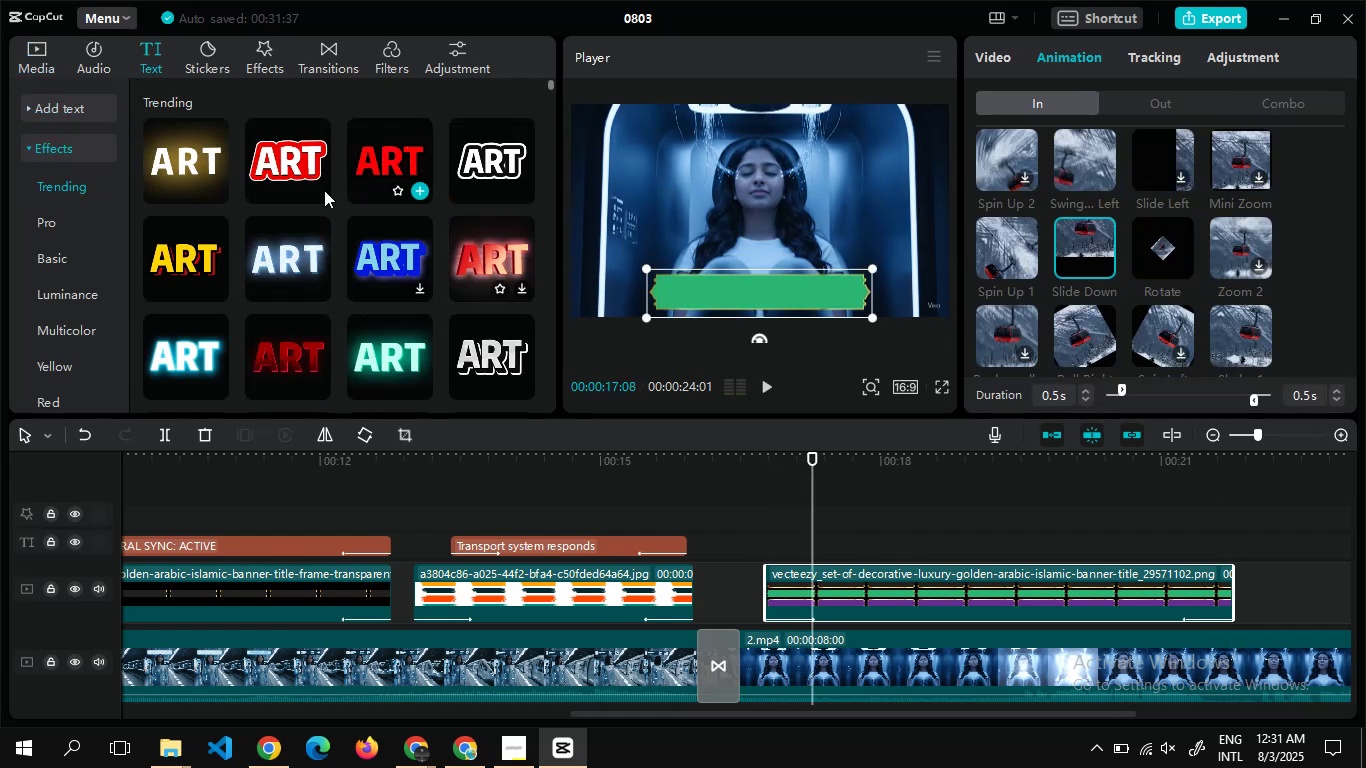 
wait(5.09)
 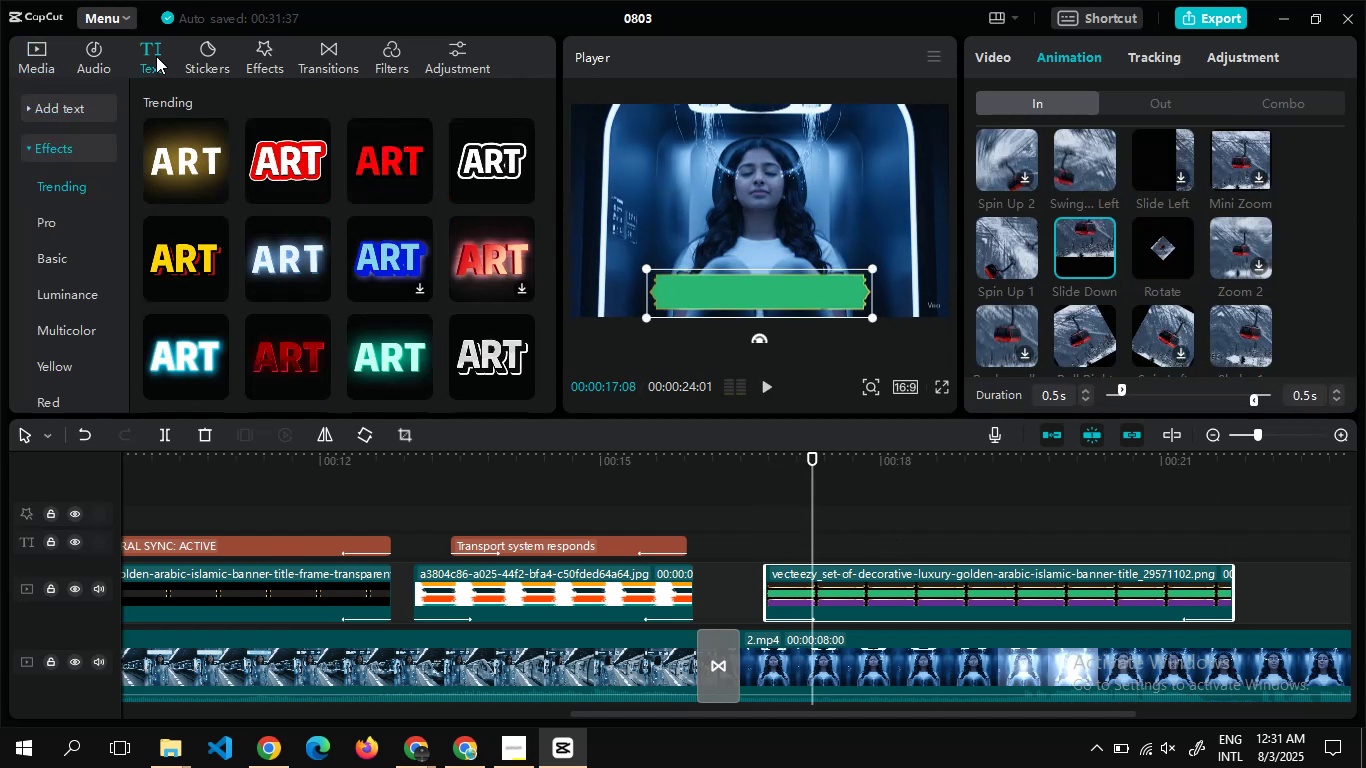 
left_click([219, 190])
 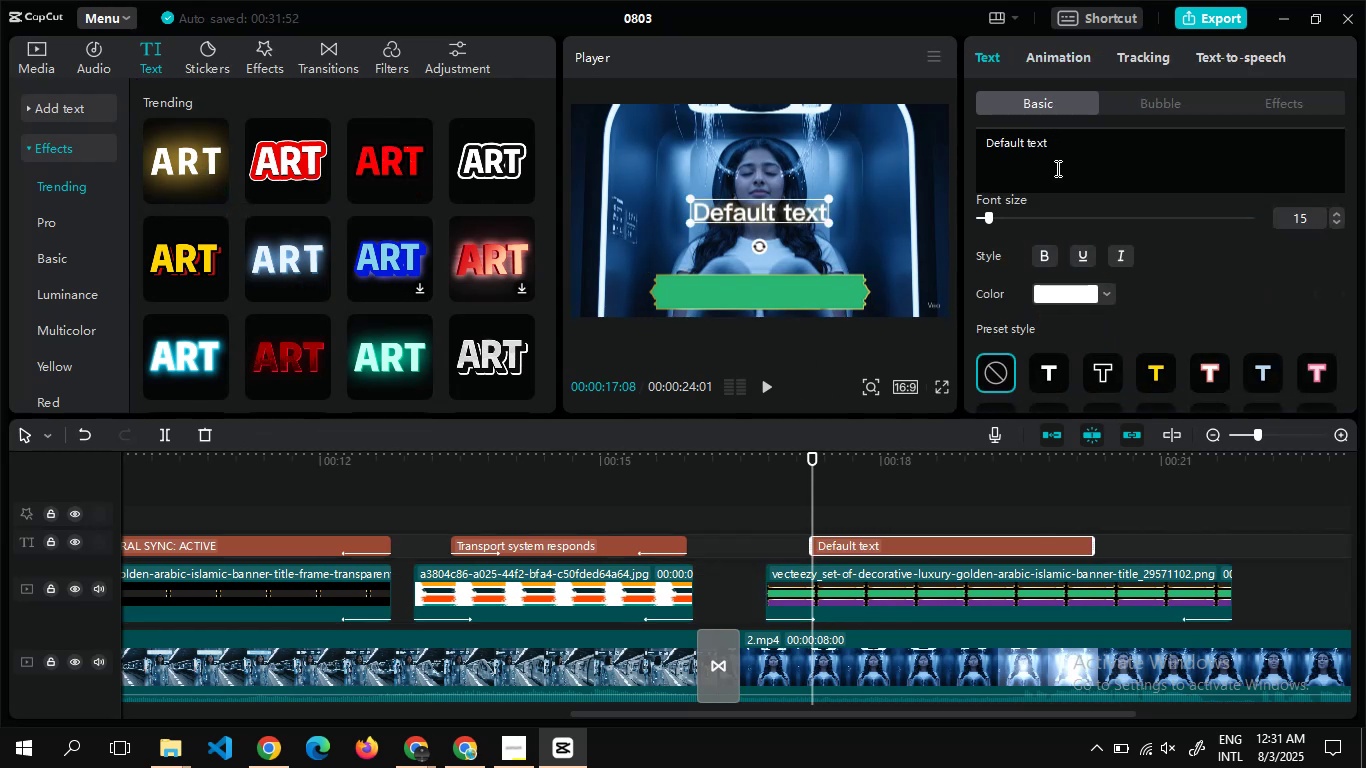 
left_click([1058, 153])
 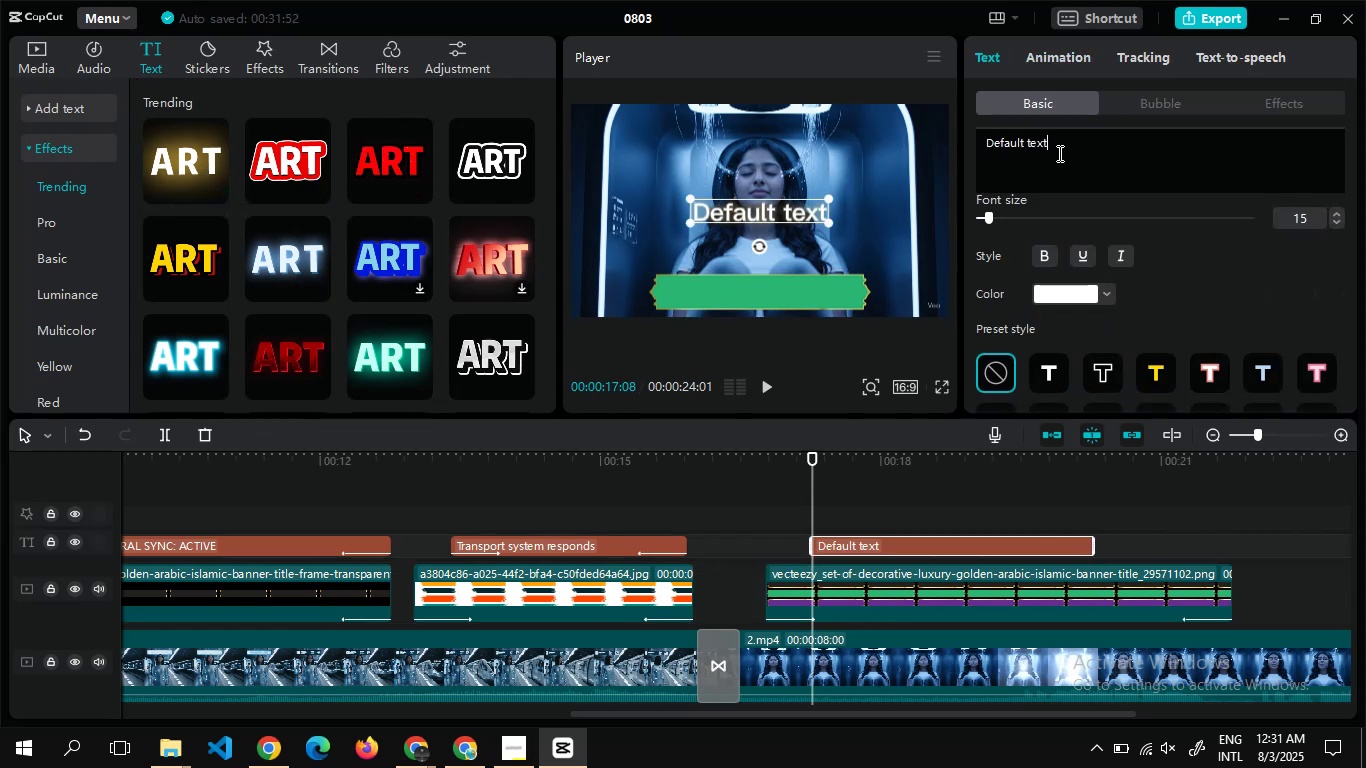 
key(Control+A)
 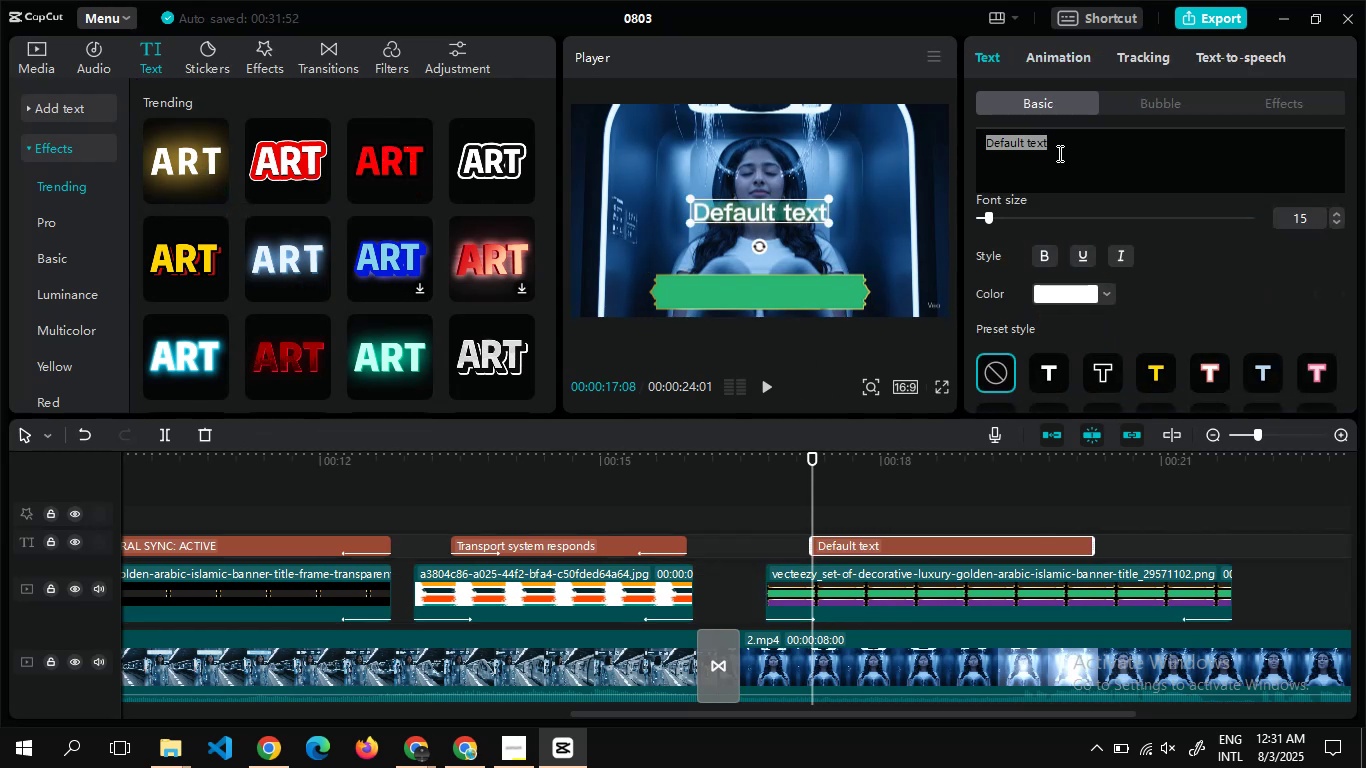 
key(Control+V)
 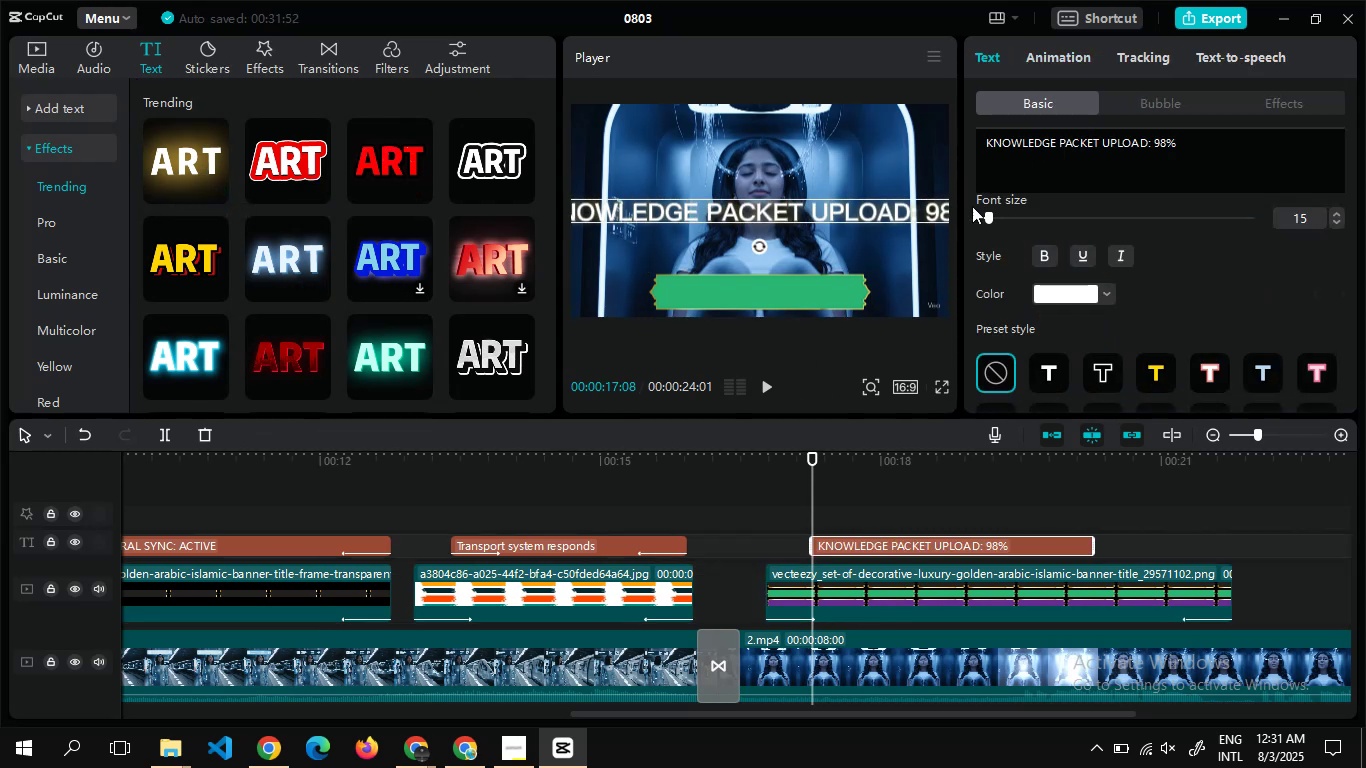 
left_click([842, 287])
 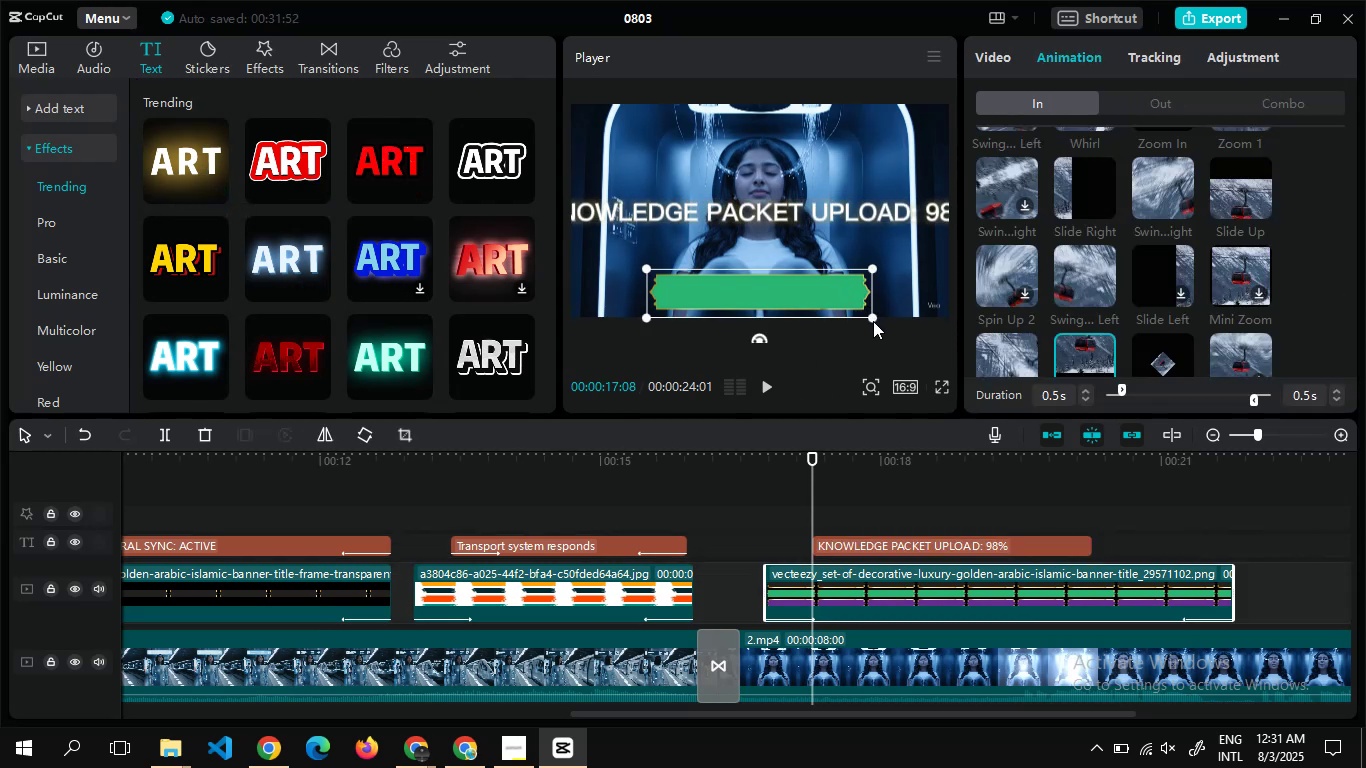 
left_click_drag(start_coordinate=[873, 320], to_coordinate=[884, 335])
 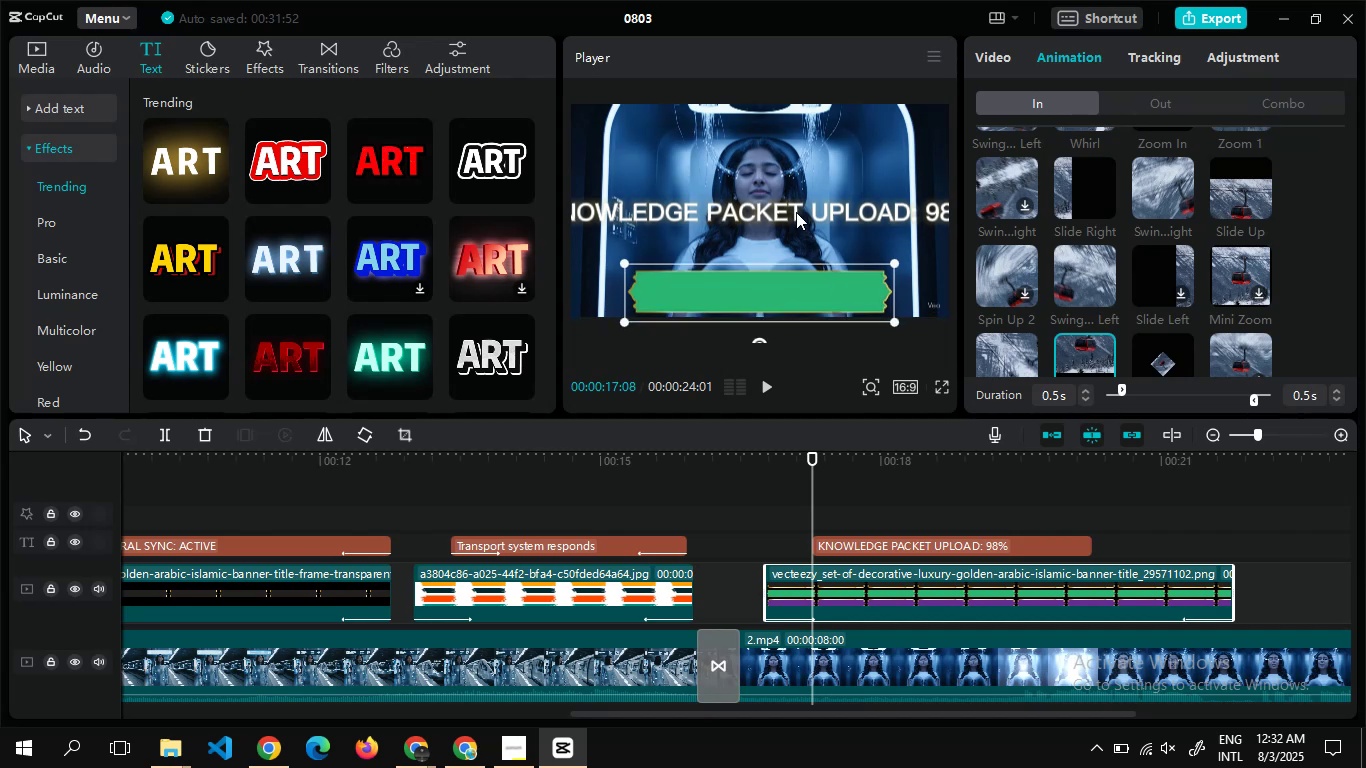 
left_click([796, 212])
 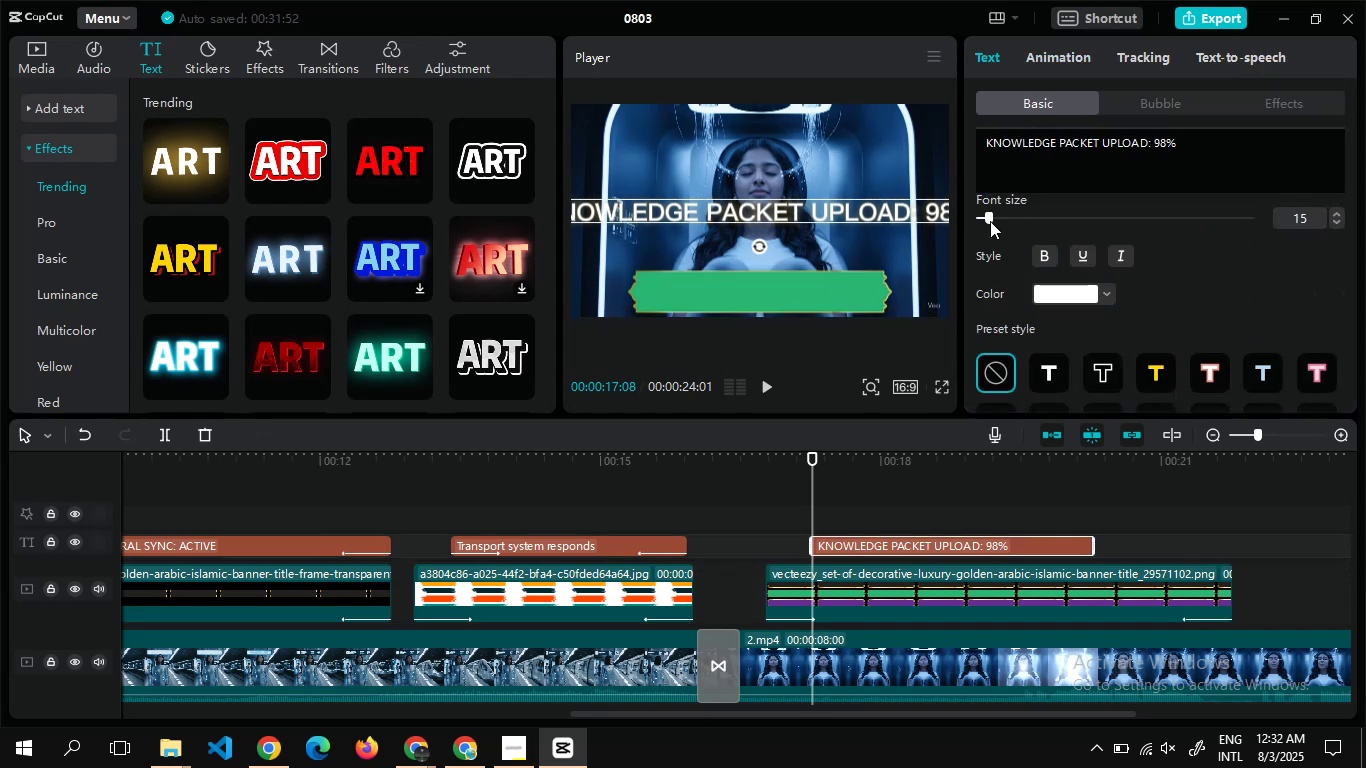 
left_click_drag(start_coordinate=[986, 217], to_coordinate=[979, 217])
 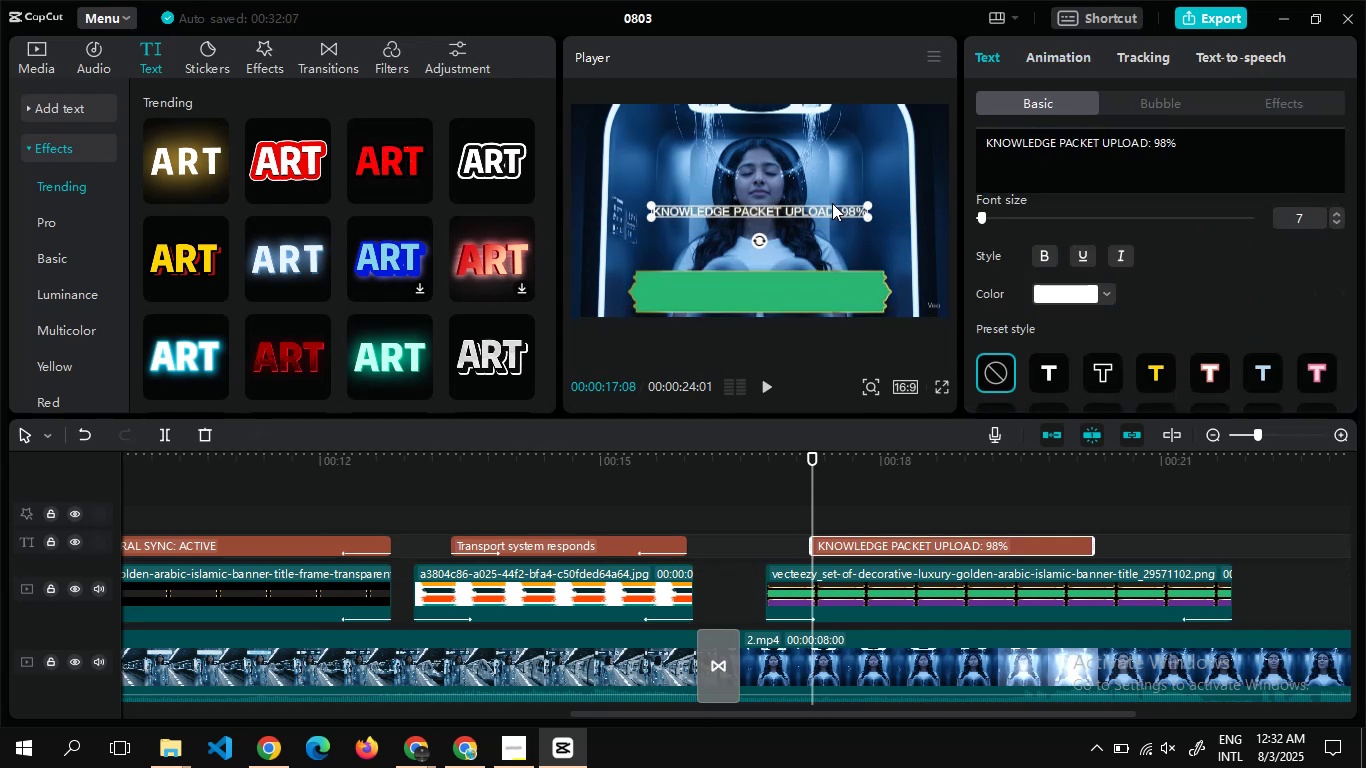 
left_click_drag(start_coordinate=[830, 211], to_coordinate=[831, 292])
 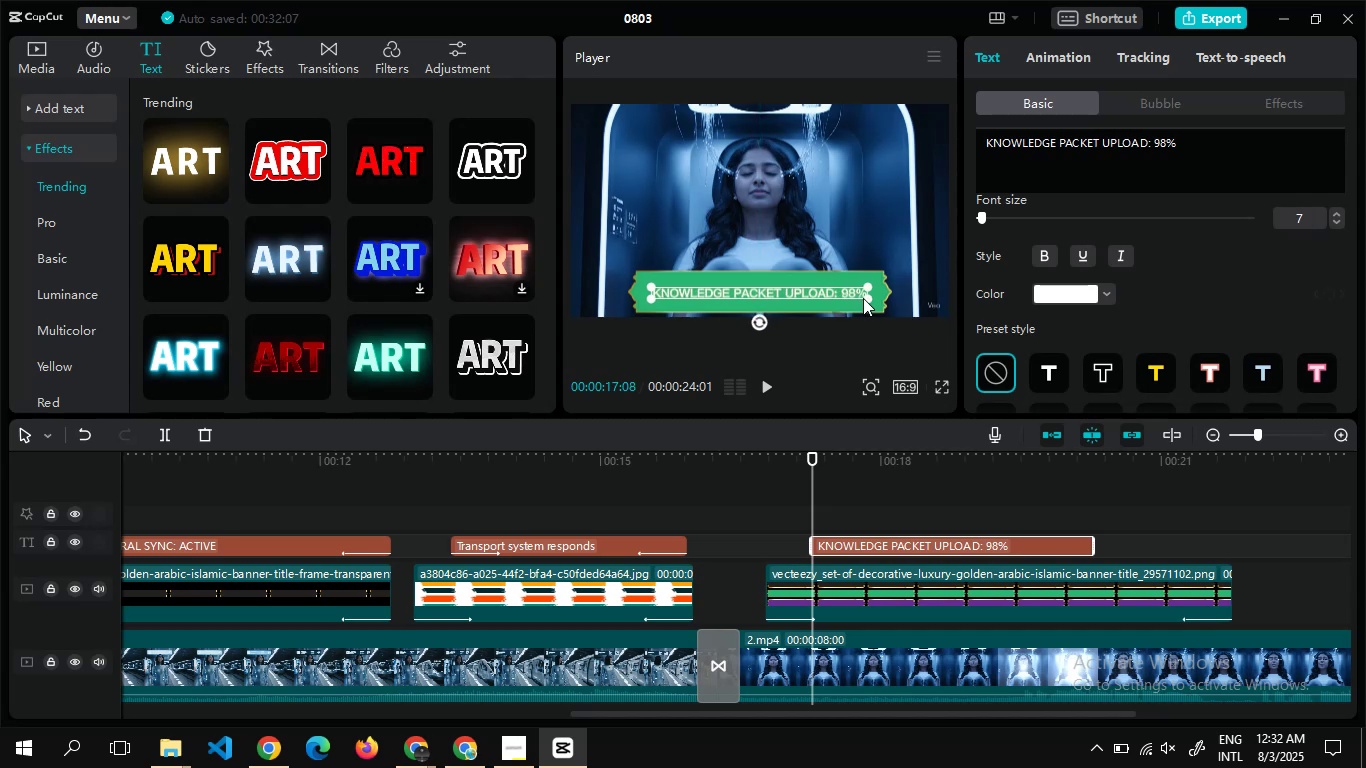 
left_click_drag(start_coordinate=[864, 299], to_coordinate=[870, 302])
 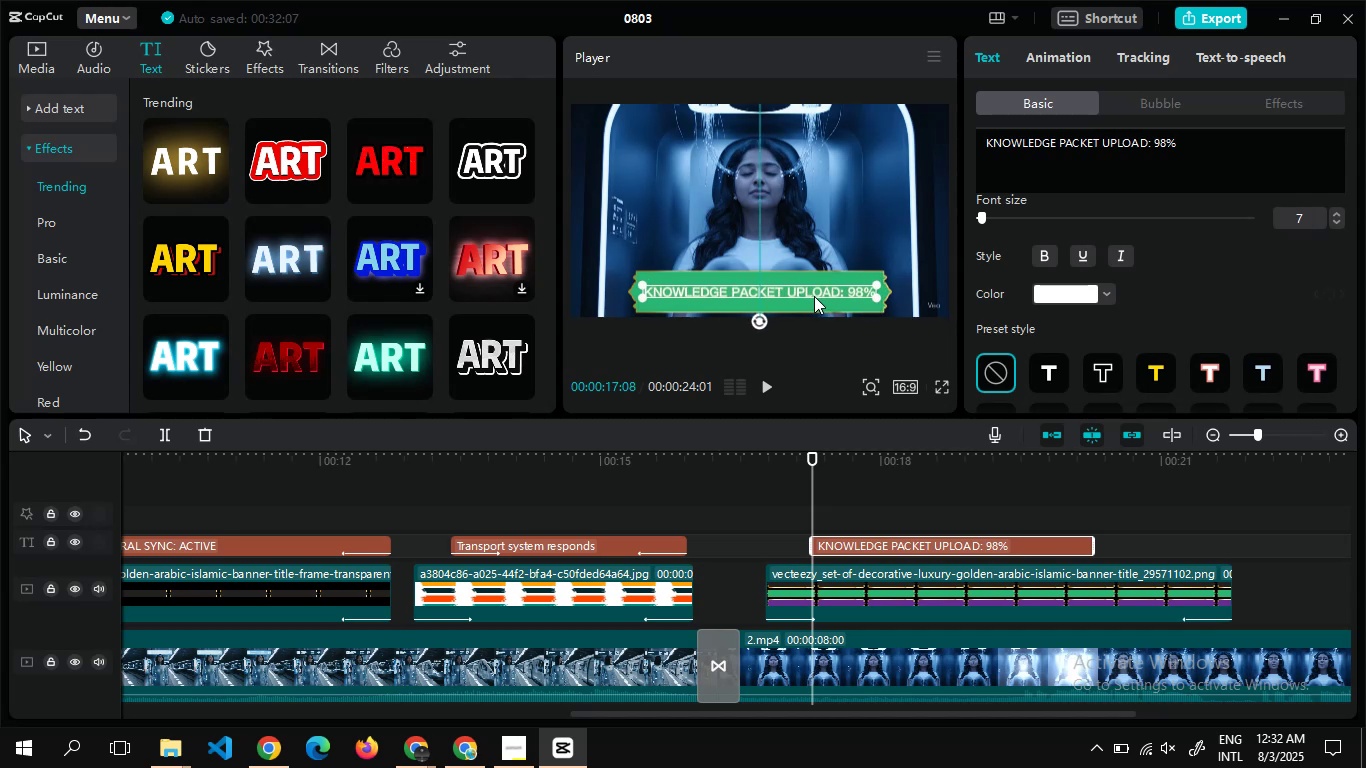 
left_click([786, 243])
 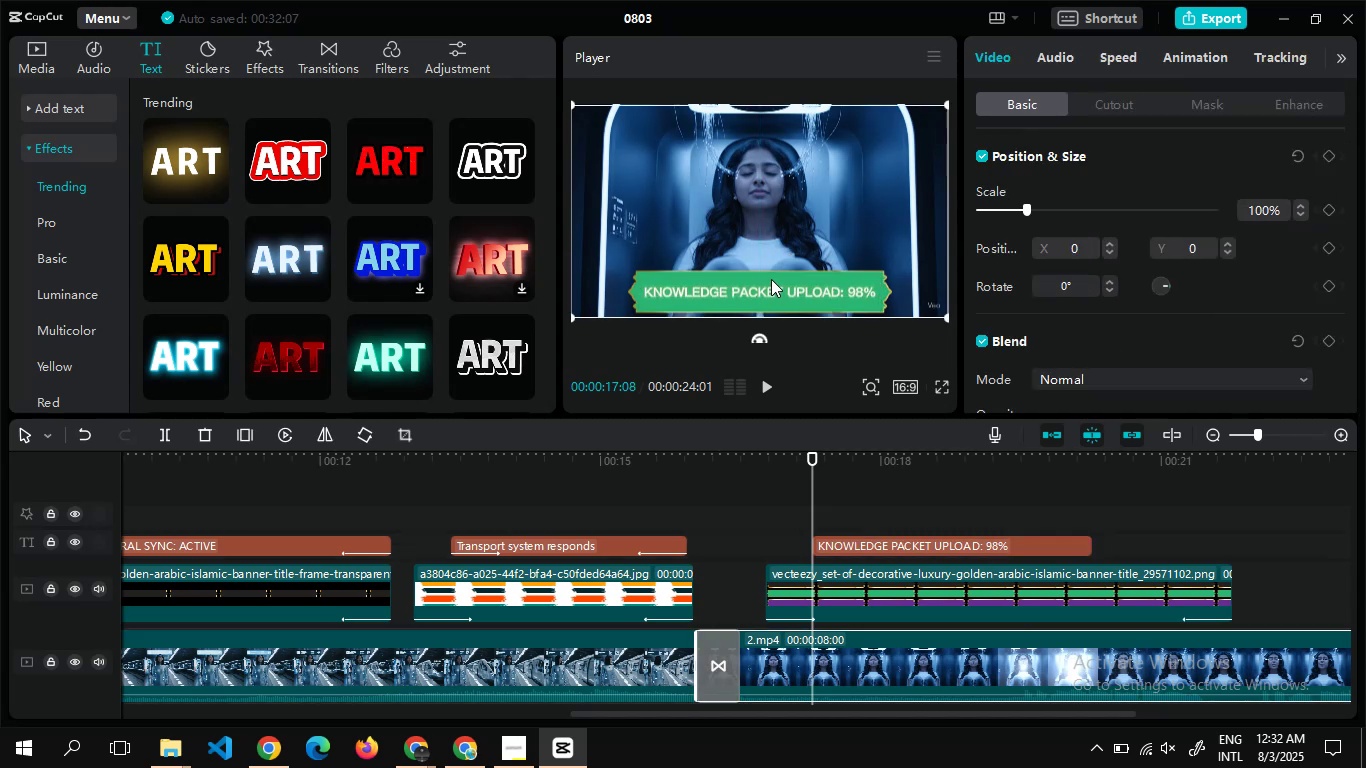 
left_click([771, 290])
 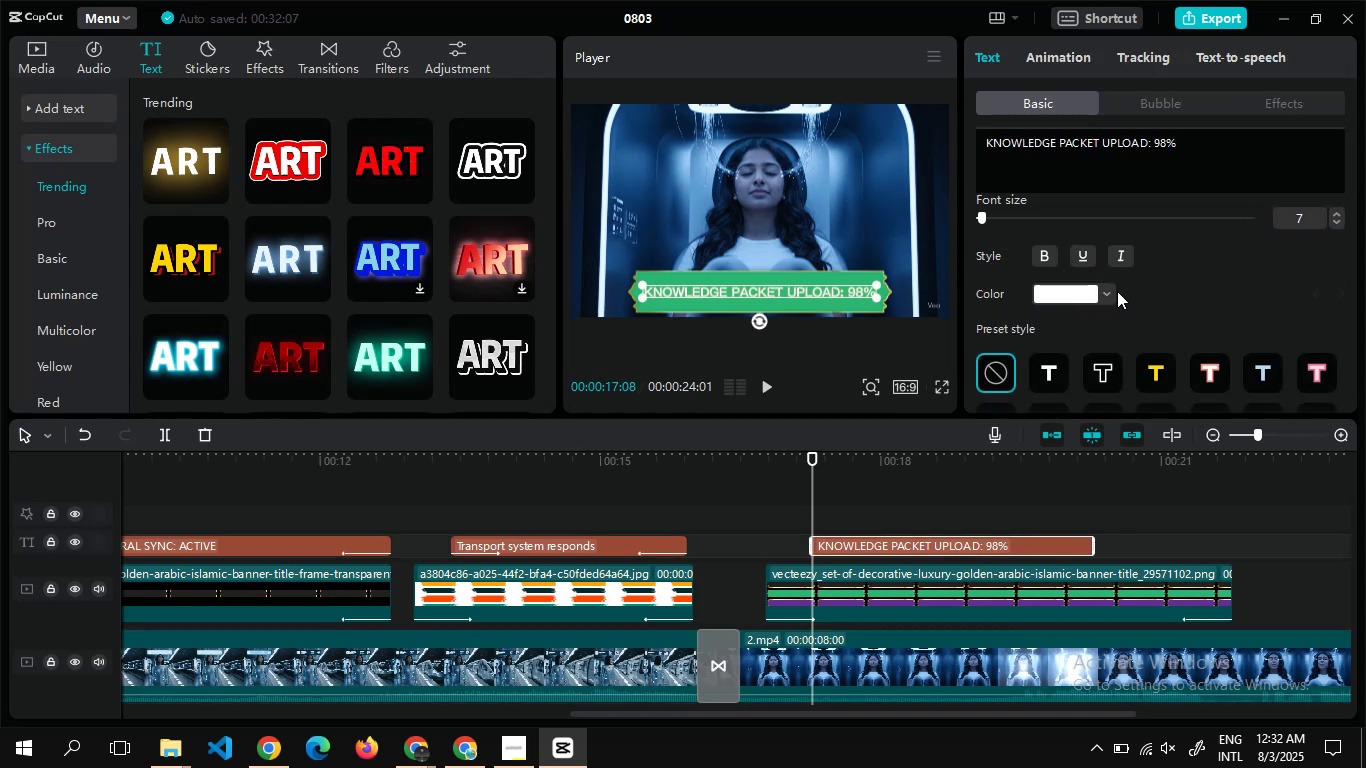 
left_click([1121, 261])
 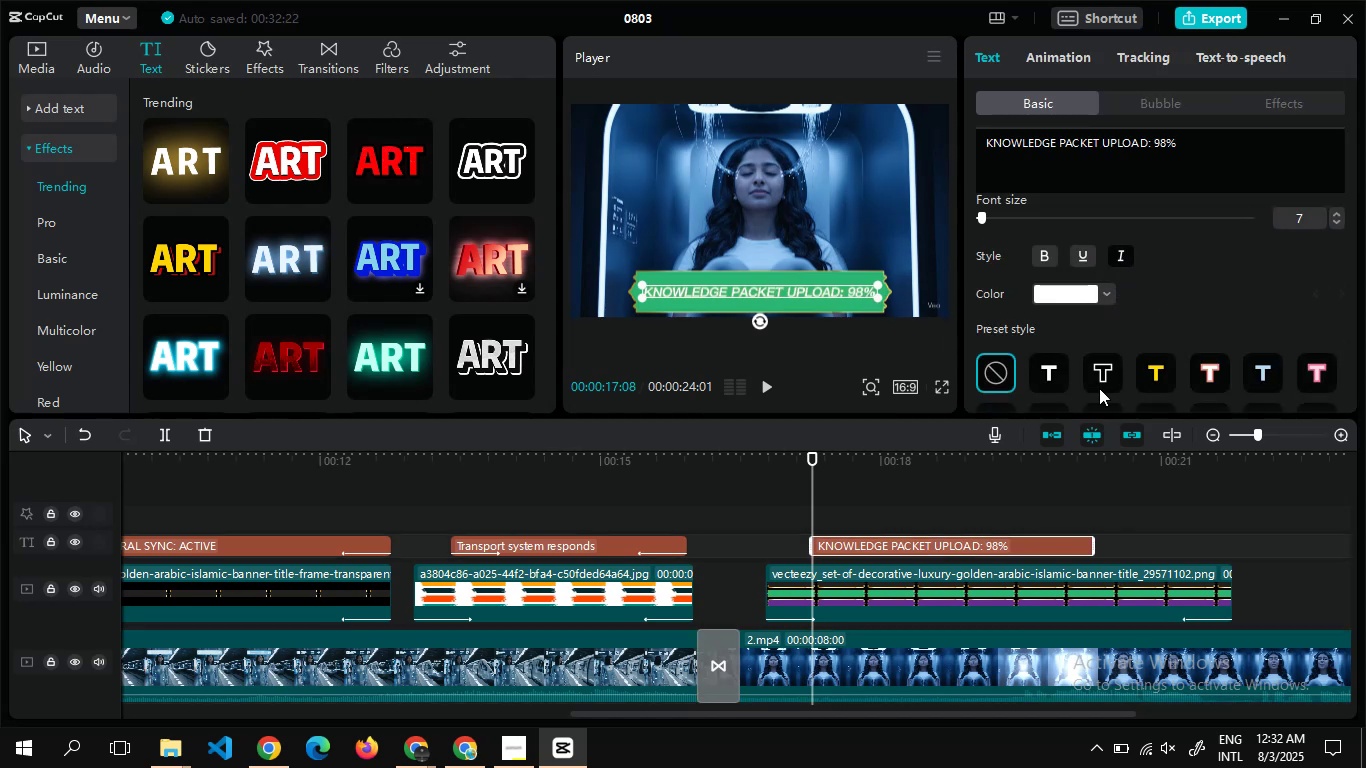 
left_click([1101, 371])
 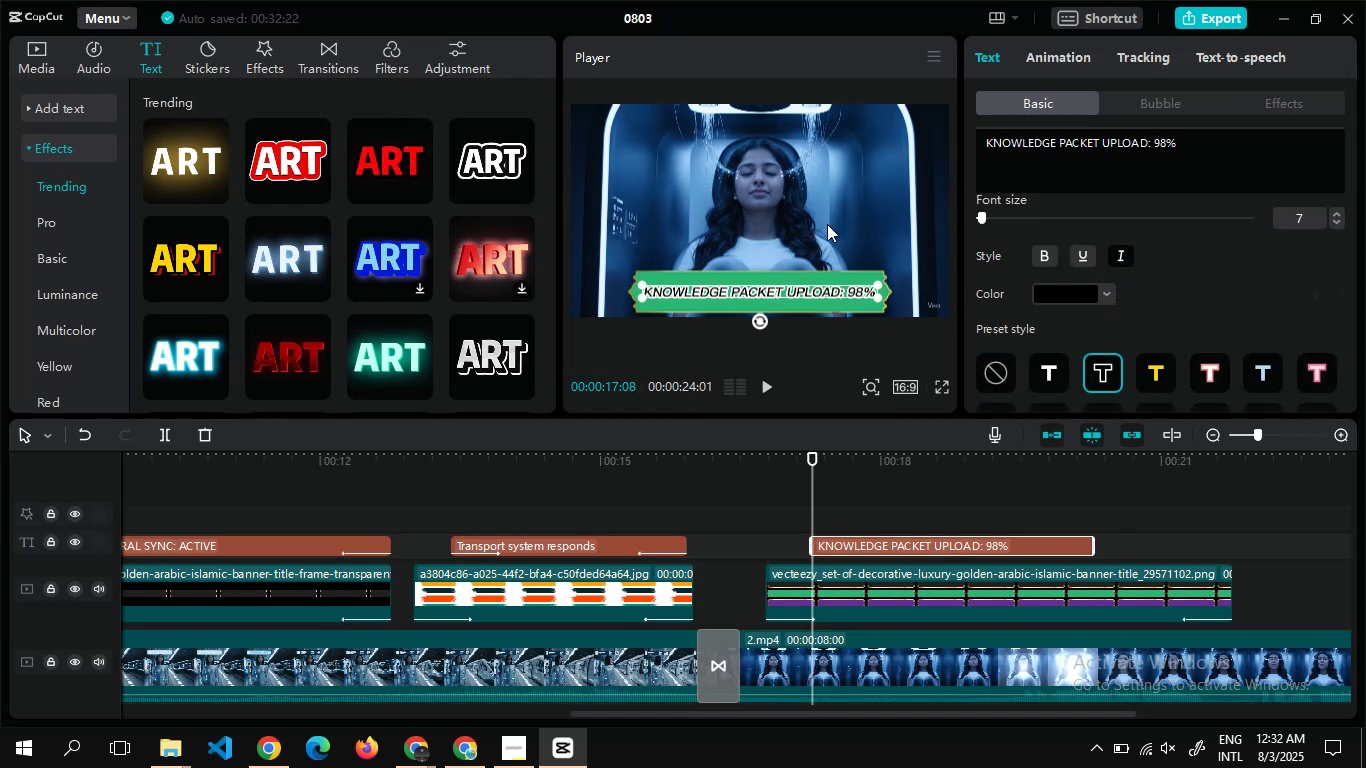 
left_click([827, 224])
 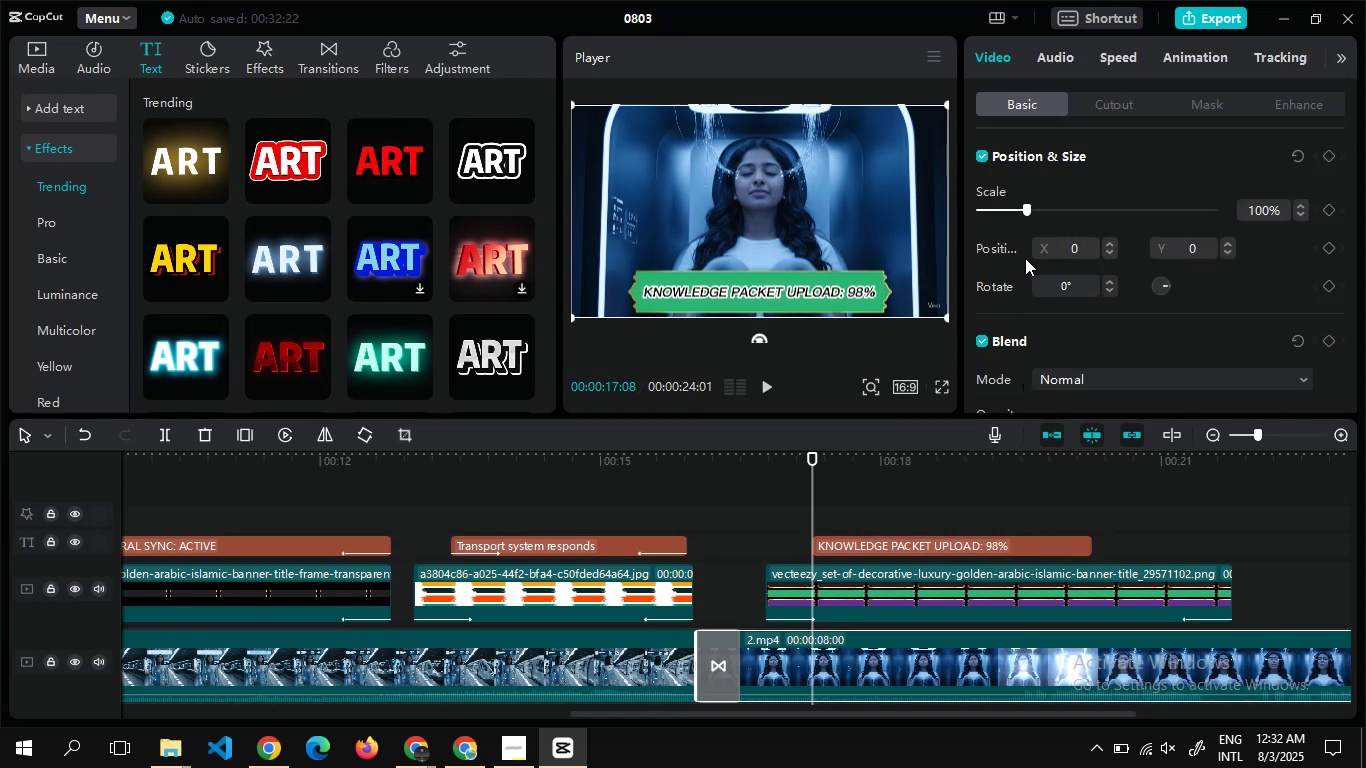 
left_click([941, 542])
 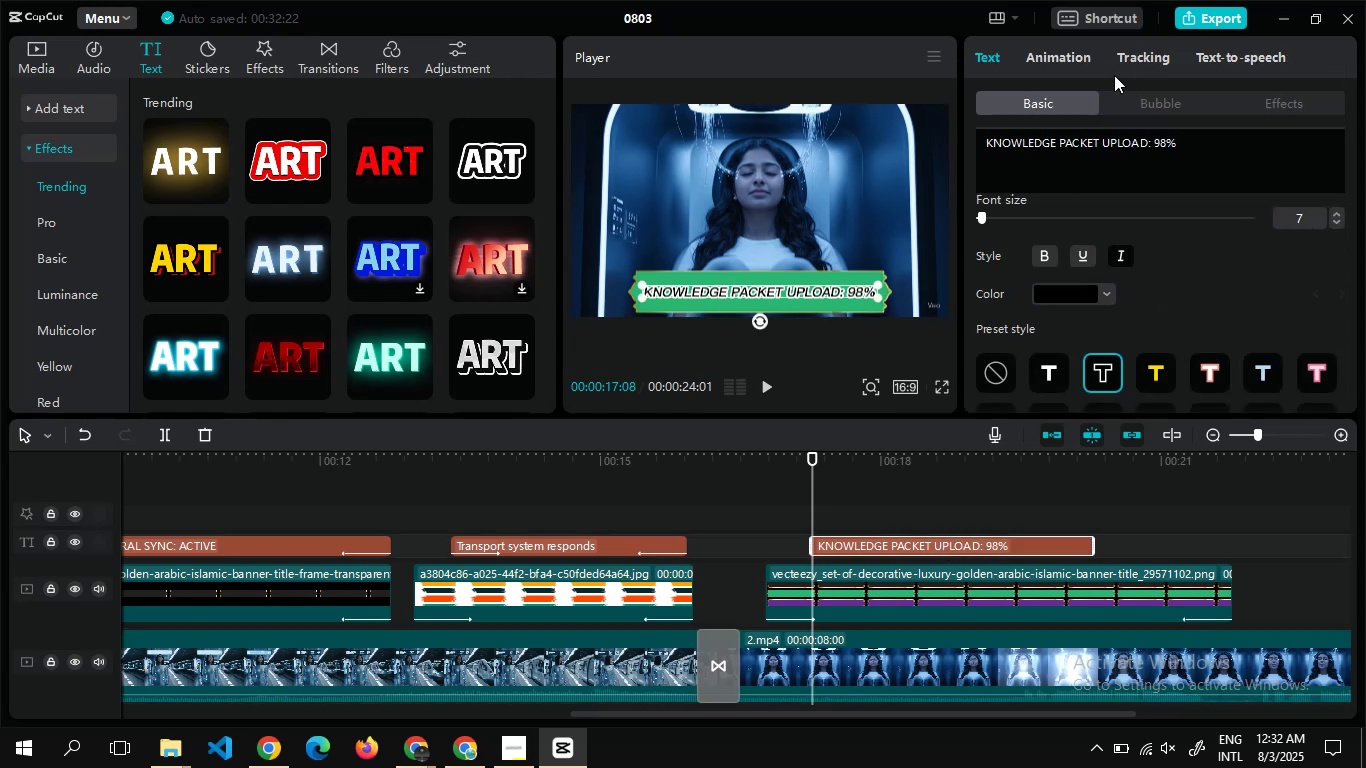 
left_click([1070, 51])
 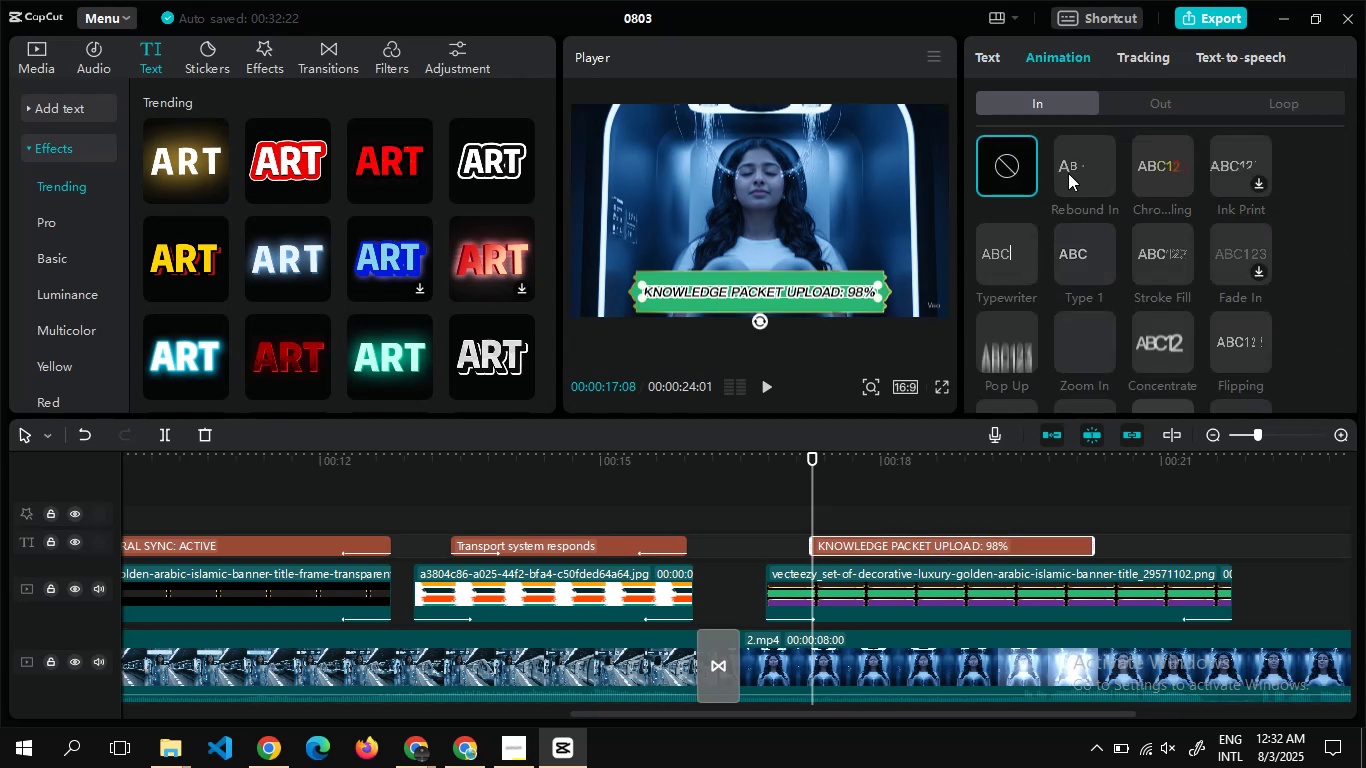 
left_click([1139, 161])
 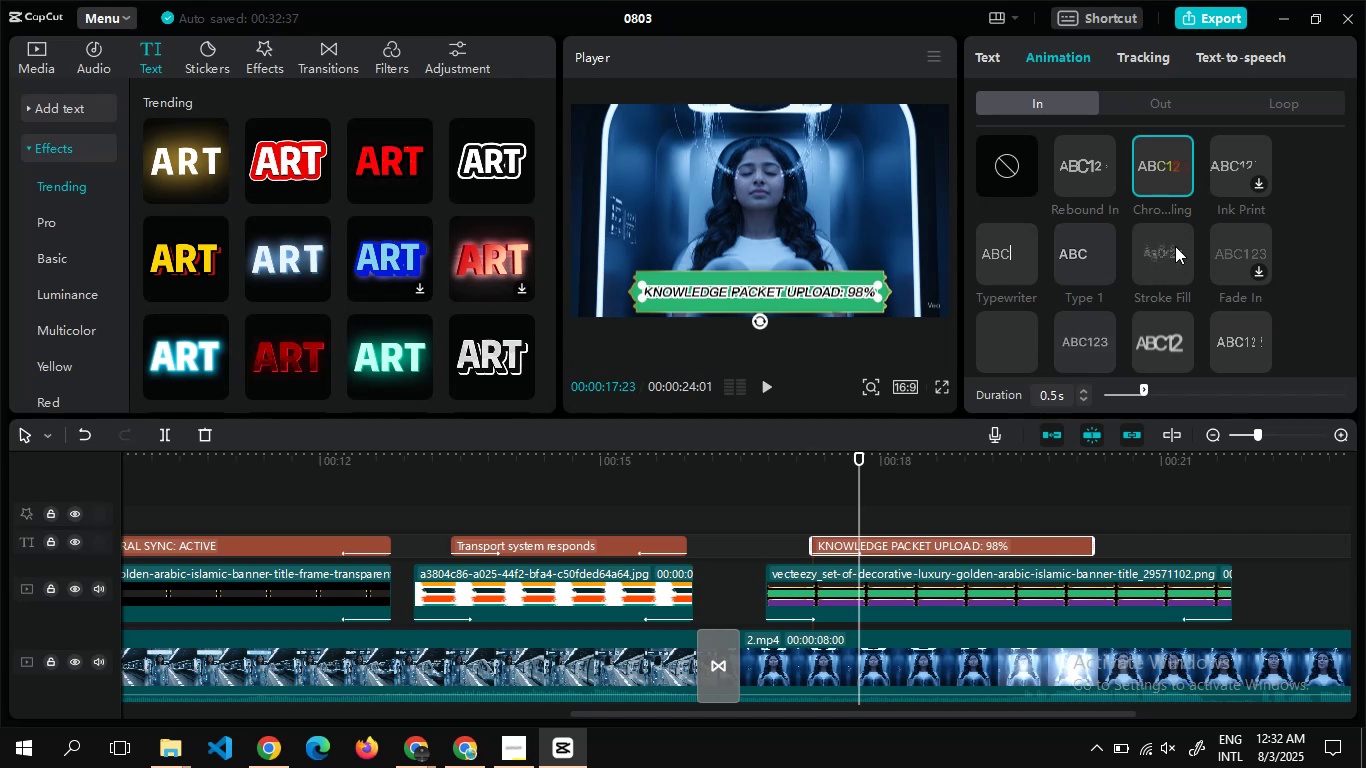 
wait(5.54)
 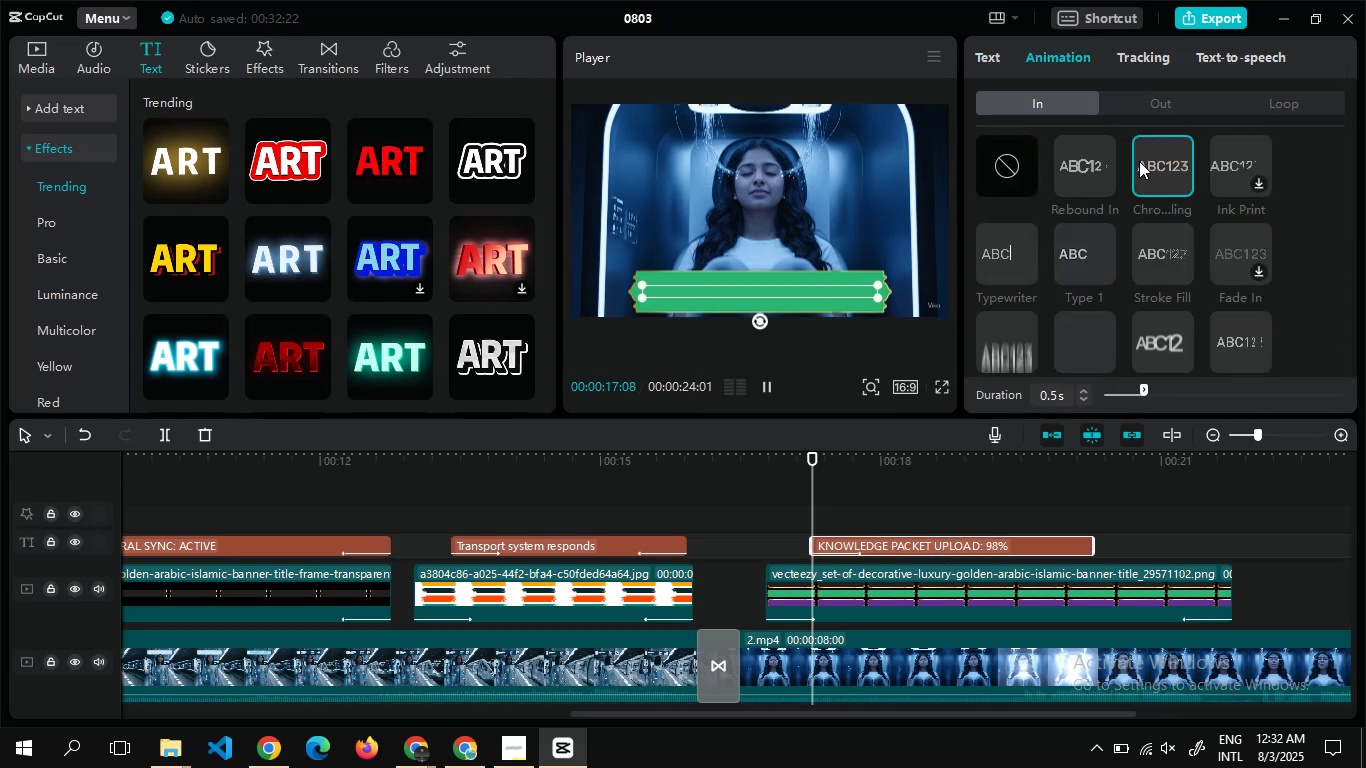 
left_click([1166, 102])
 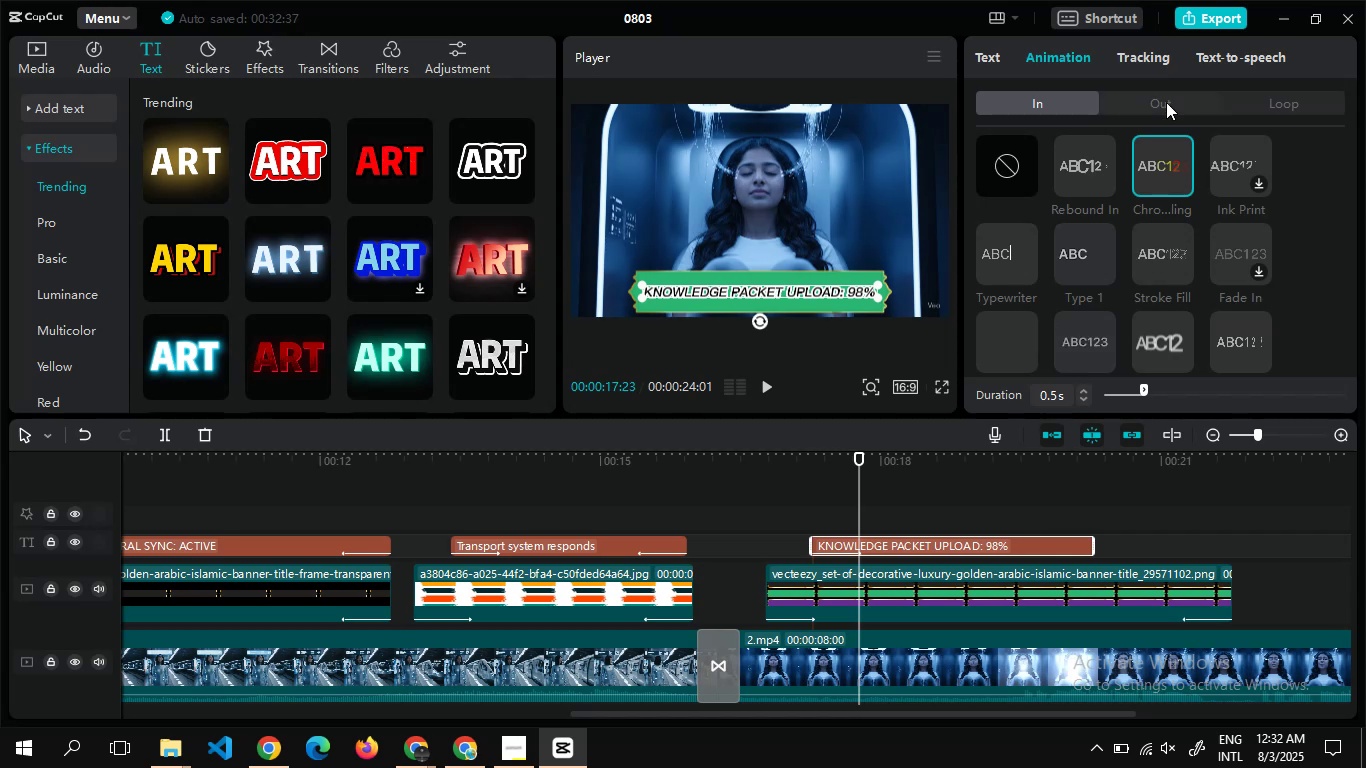 
mouse_move([1174, 274])
 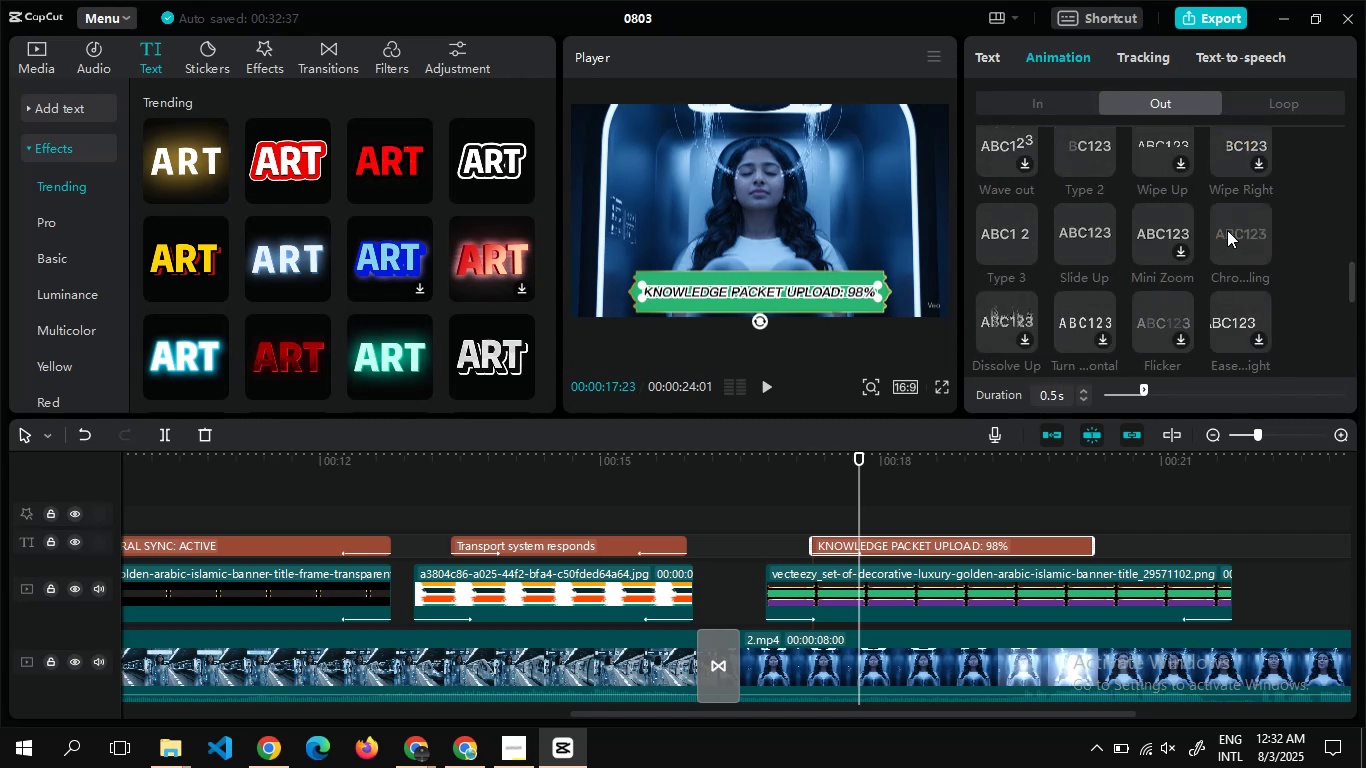 
left_click([1227, 230])
 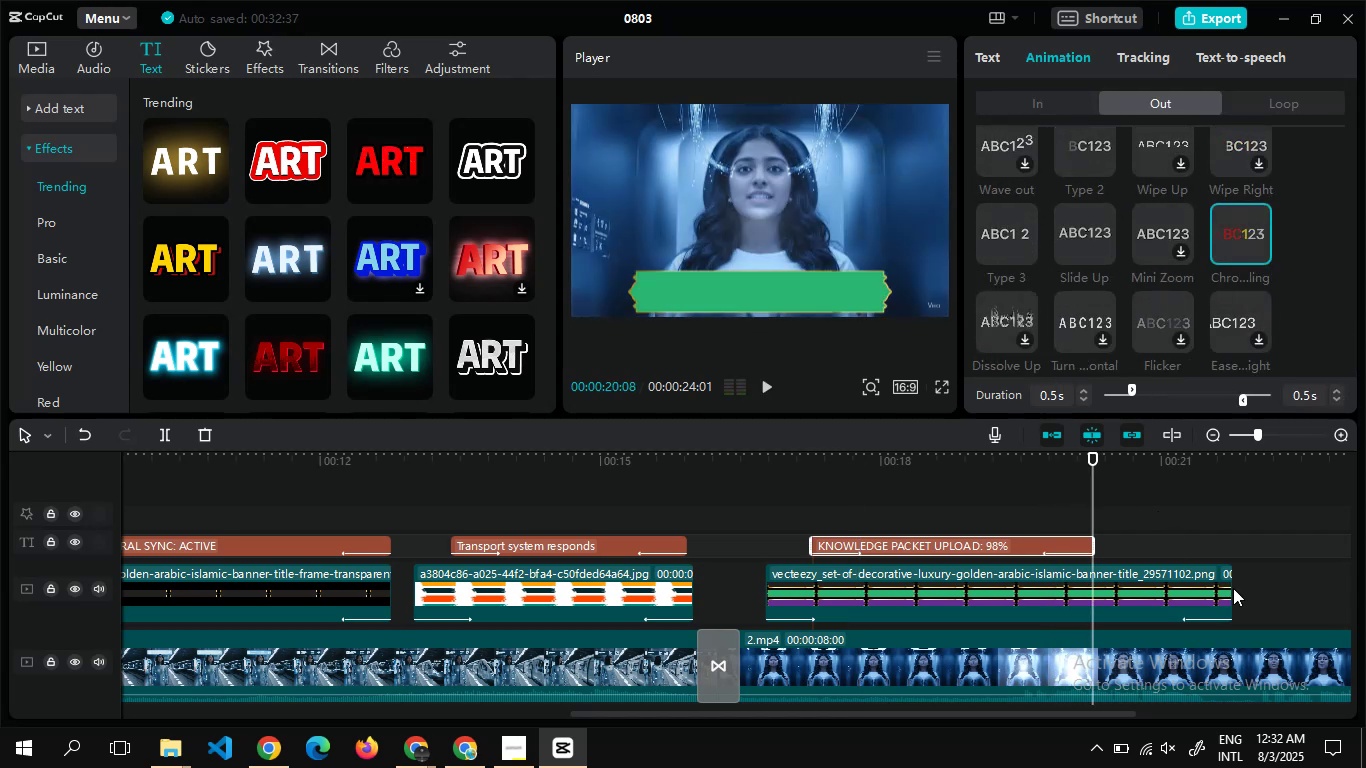 
left_click_drag(start_coordinate=[1229, 589], to_coordinate=[1088, 601])
 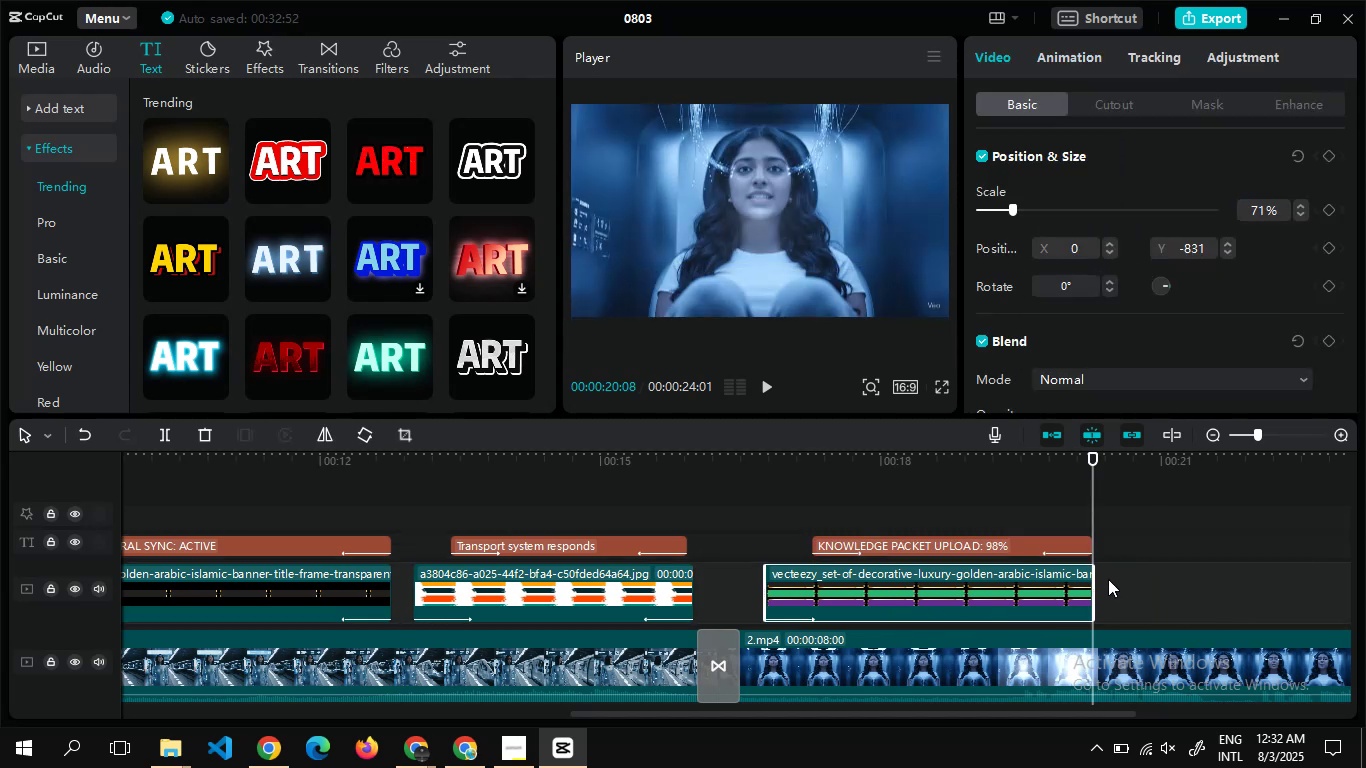 
left_click([1101, 538])
 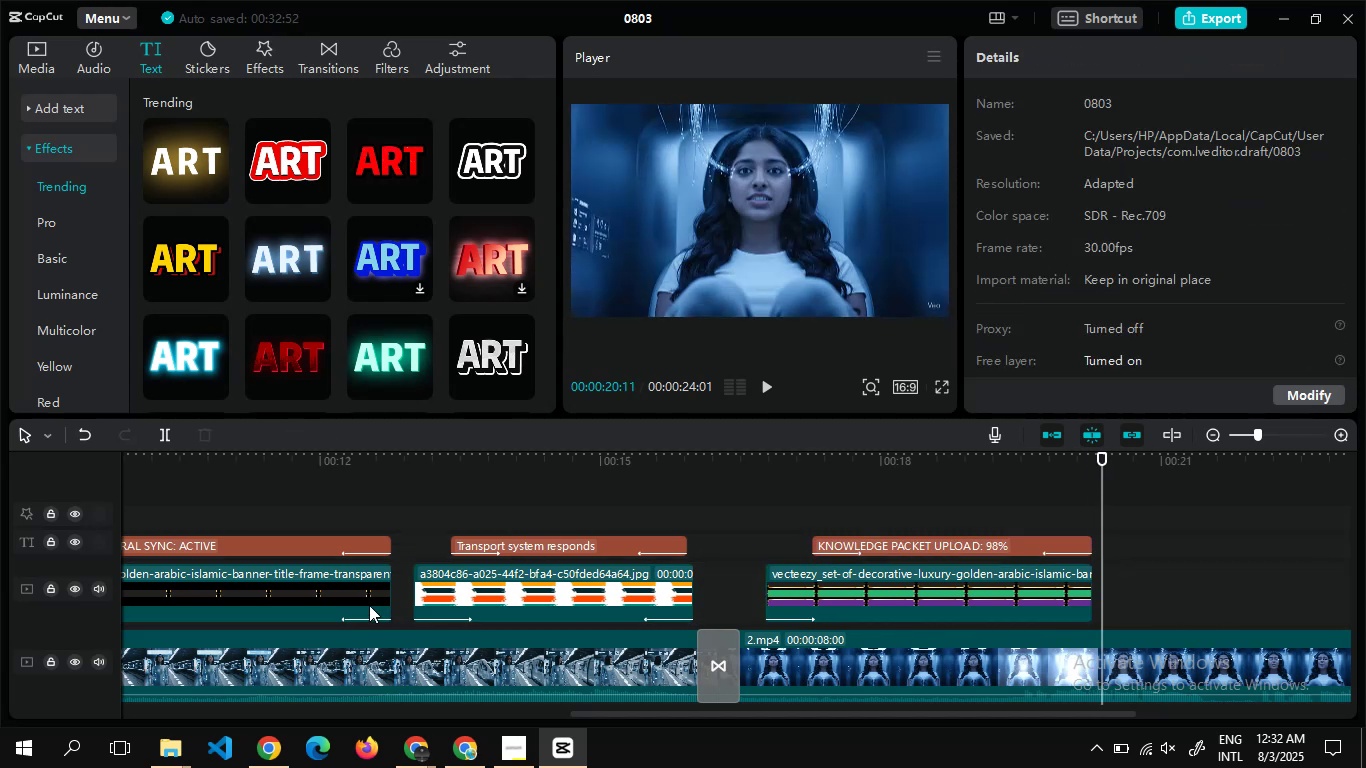 
left_click([351, 601])
 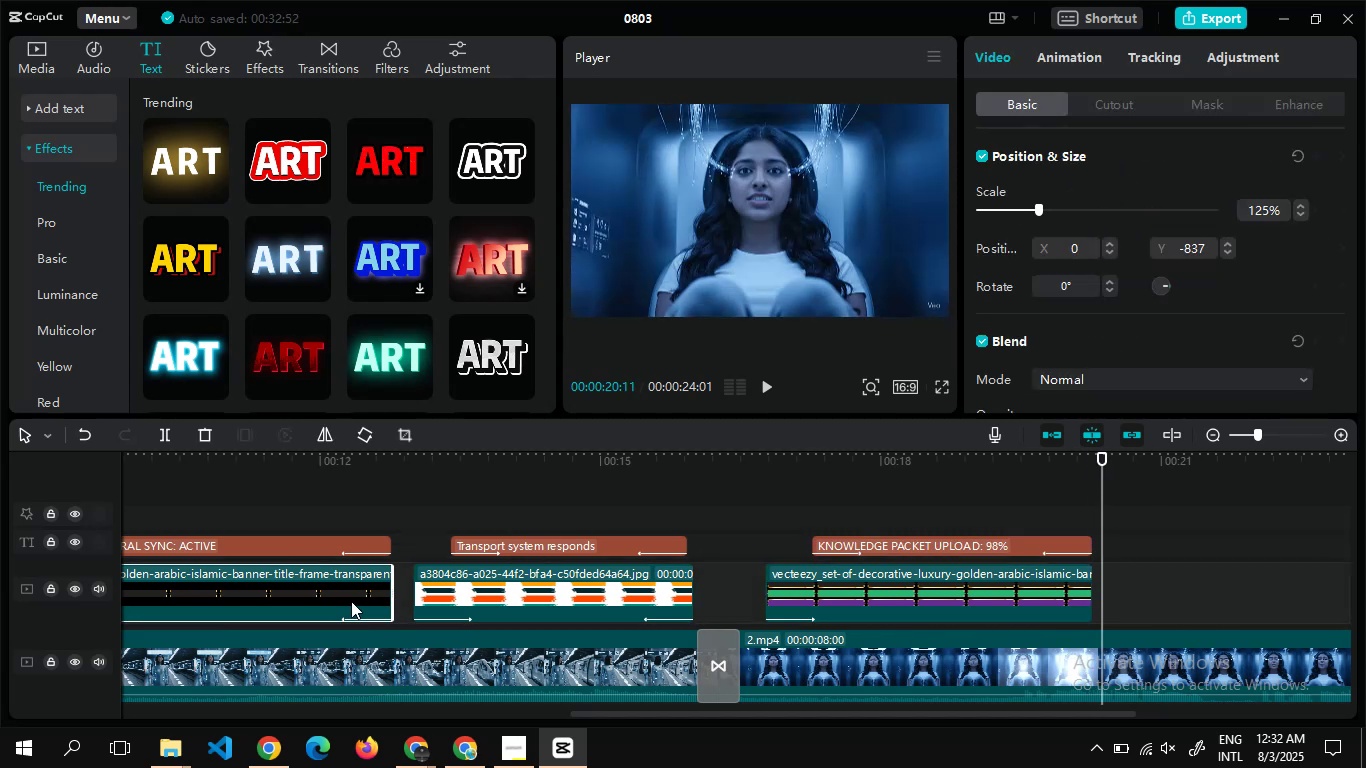 
key(Control+C)
 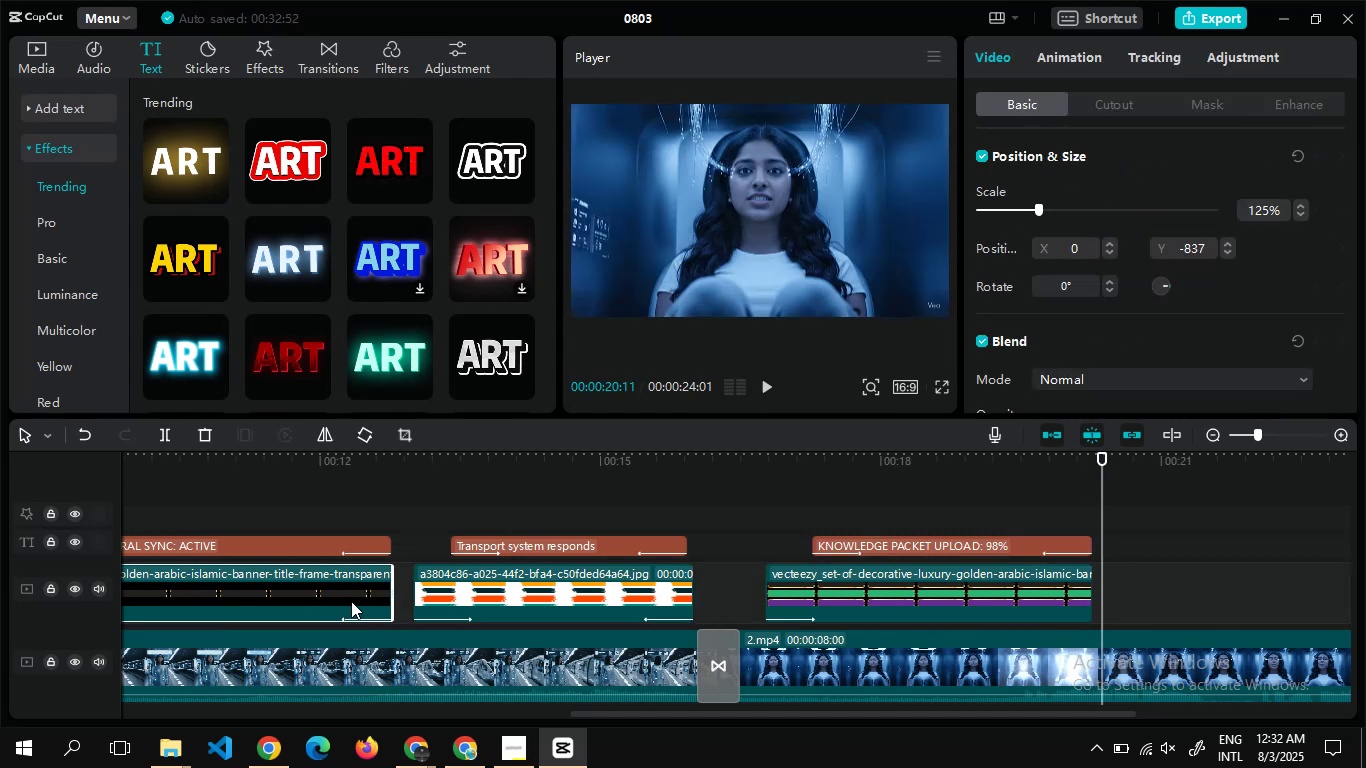 
key(Control+V)
 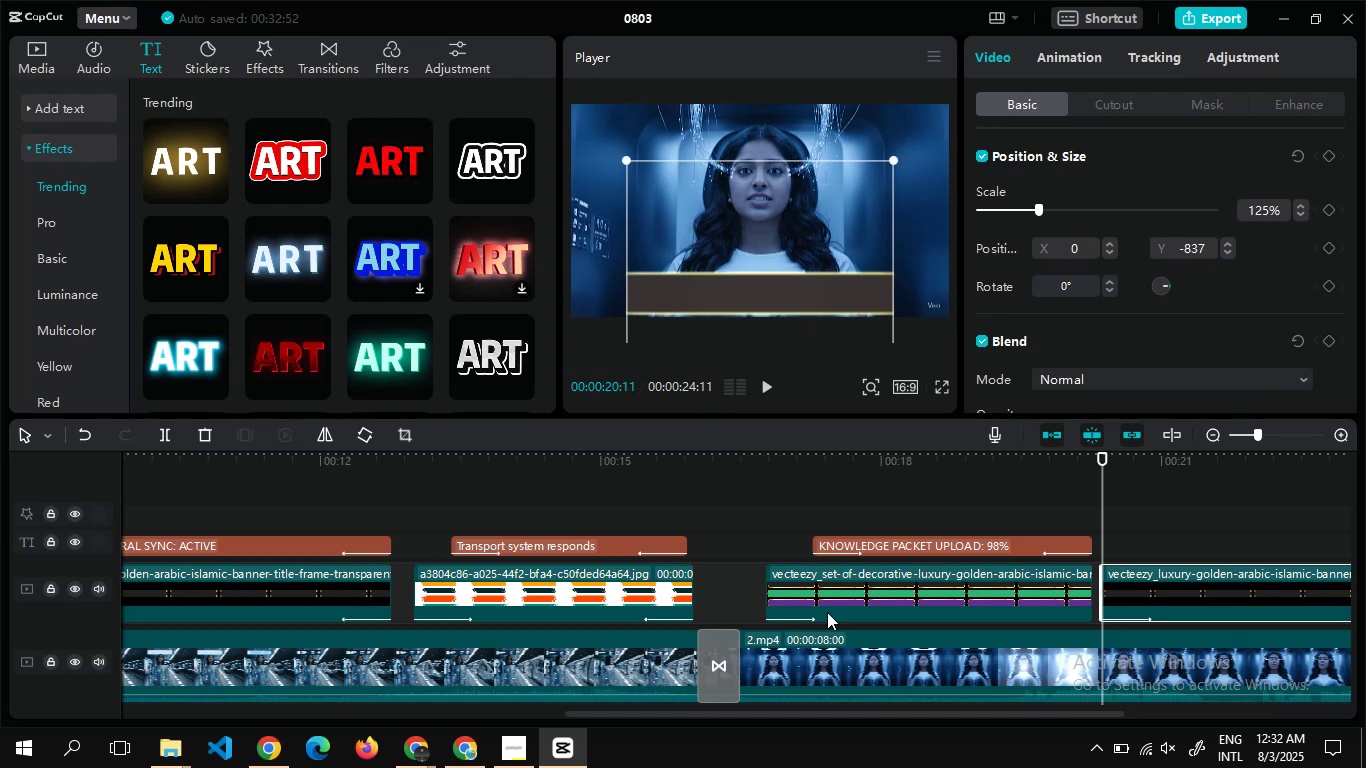 
left_click([932, 544])
 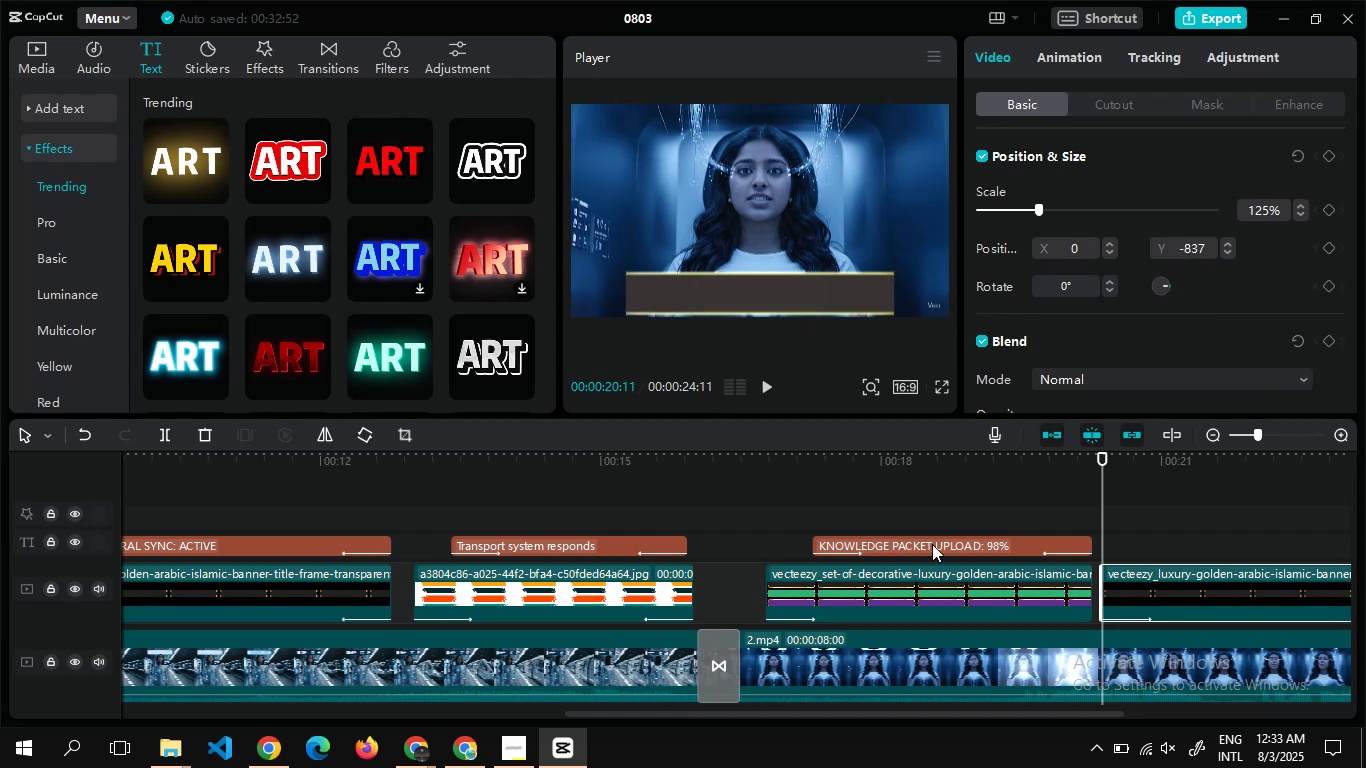 
hold_key(key=ControlLeft, duration=0.55)
 